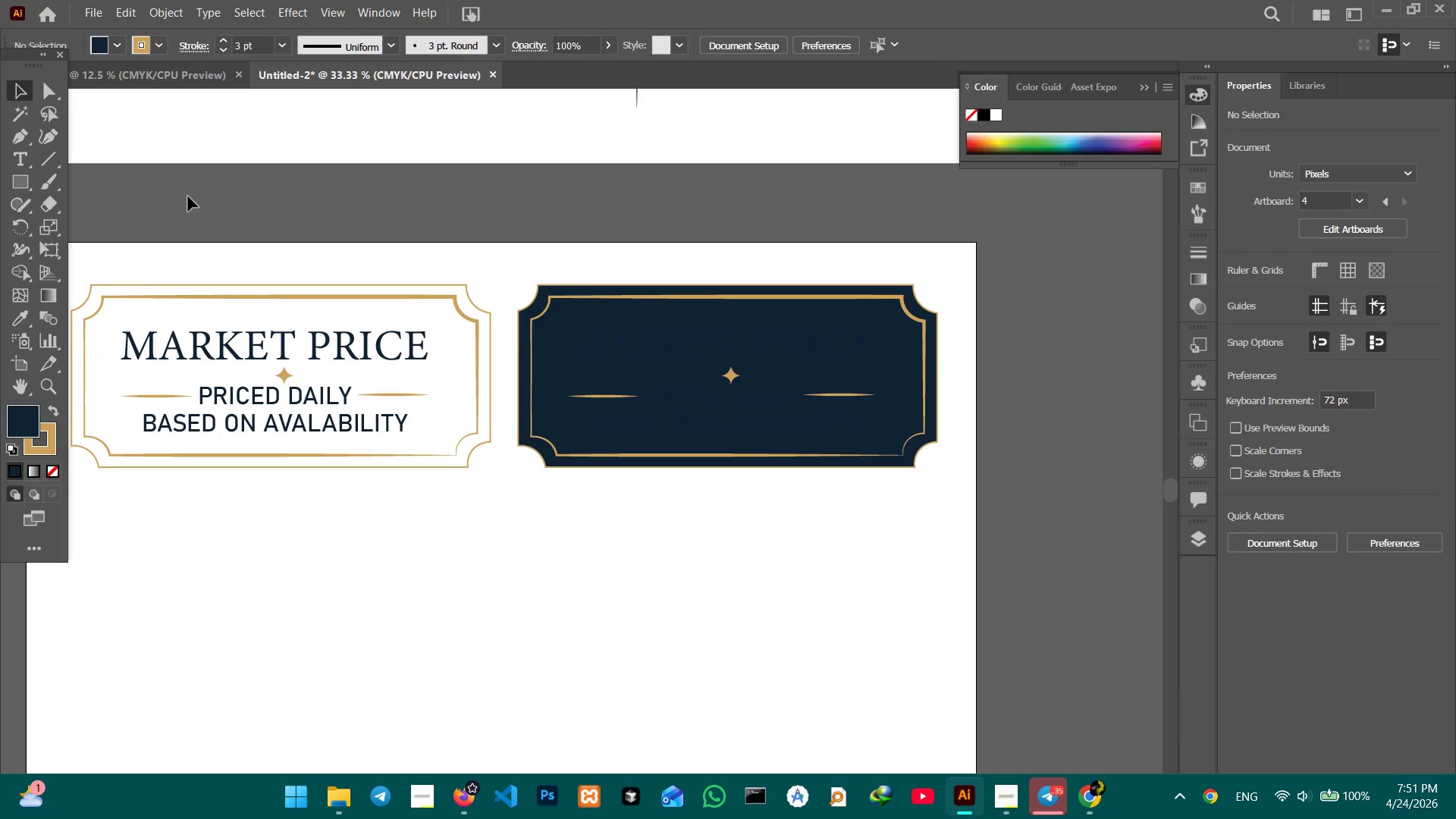 
left_click([656, 343])
 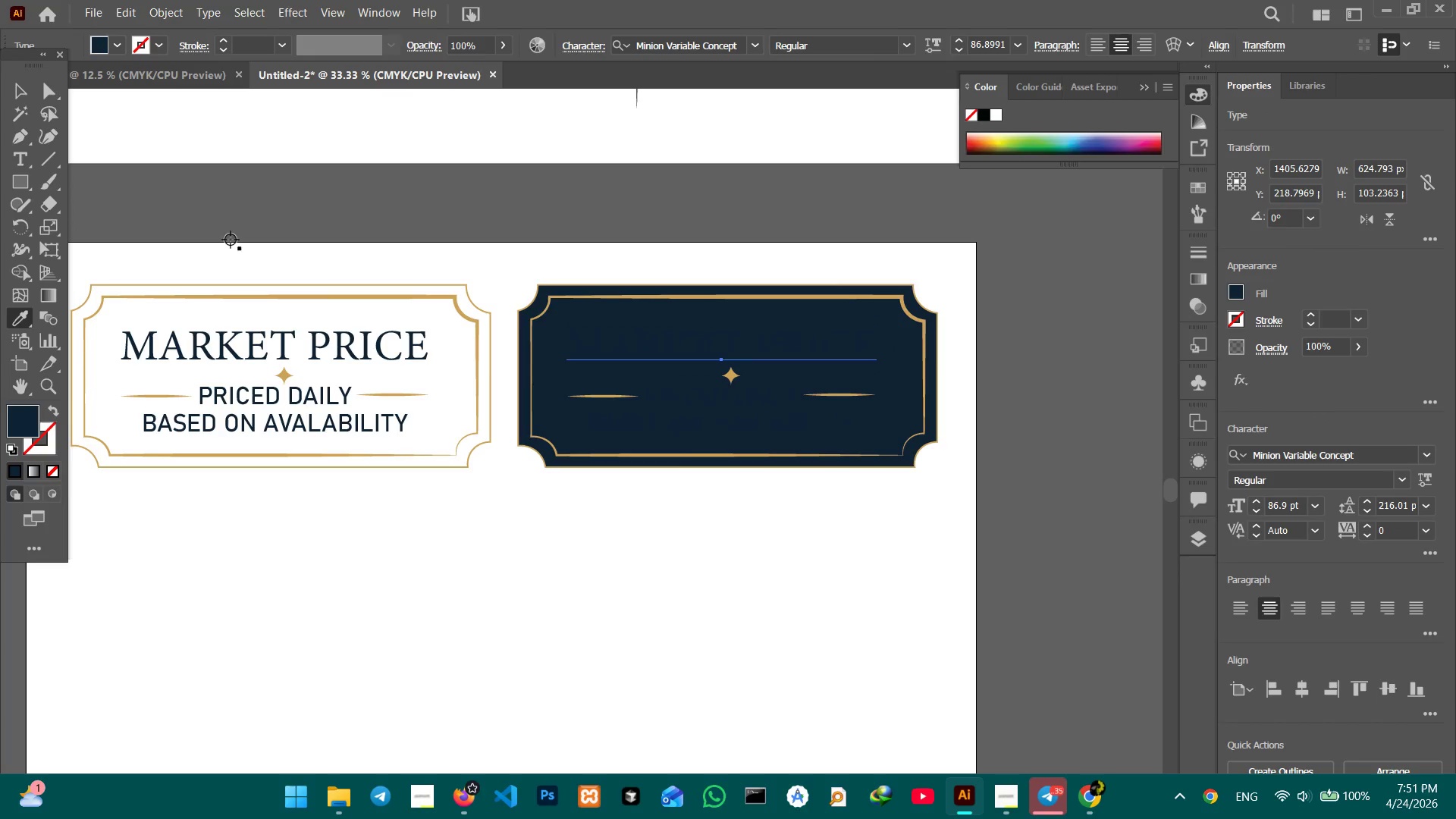 
hold_key(key=Space, duration=0.94)
 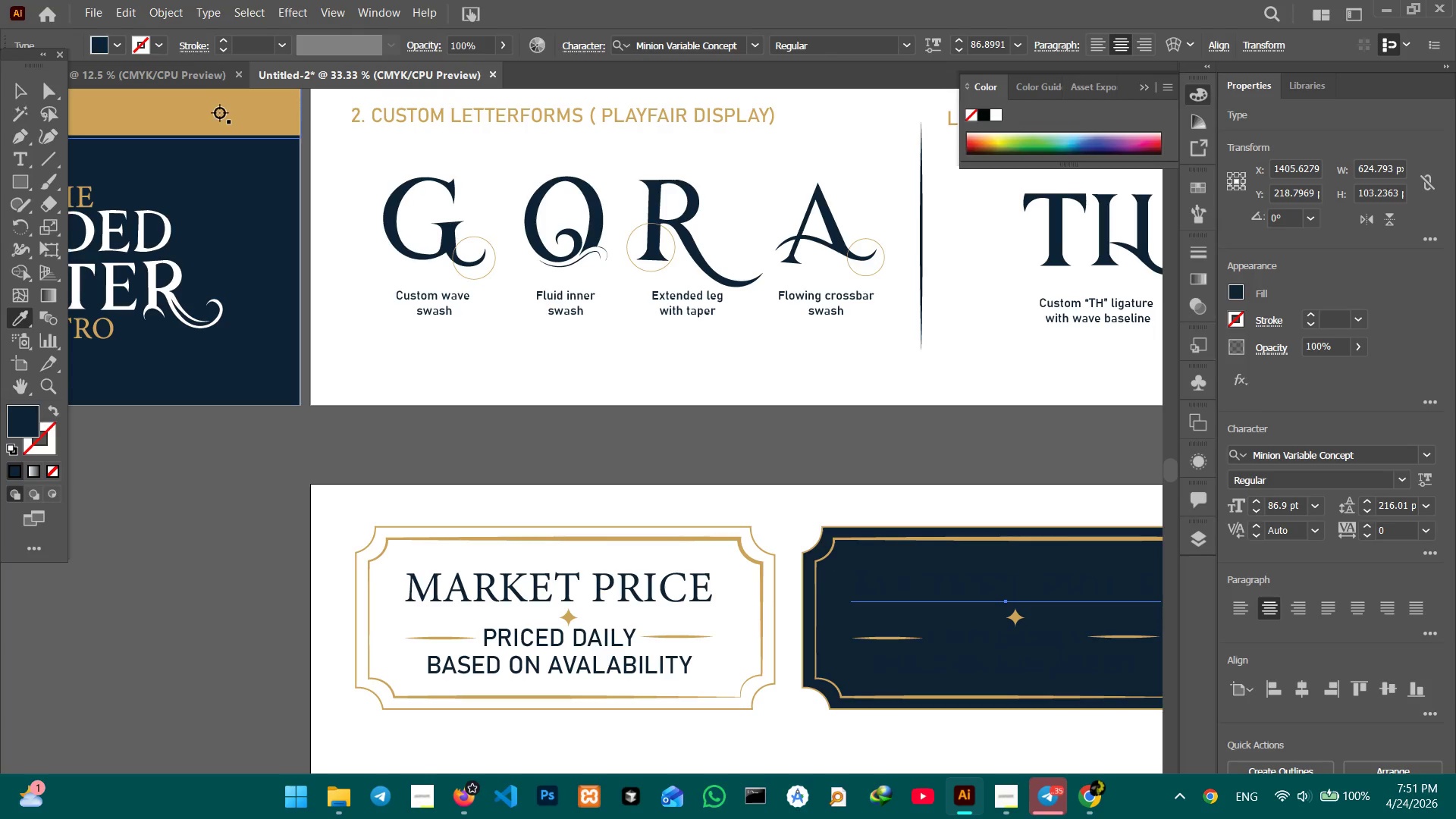 
left_click_drag(start_coordinate=[209, 216], to_coordinate=[493, 457])
 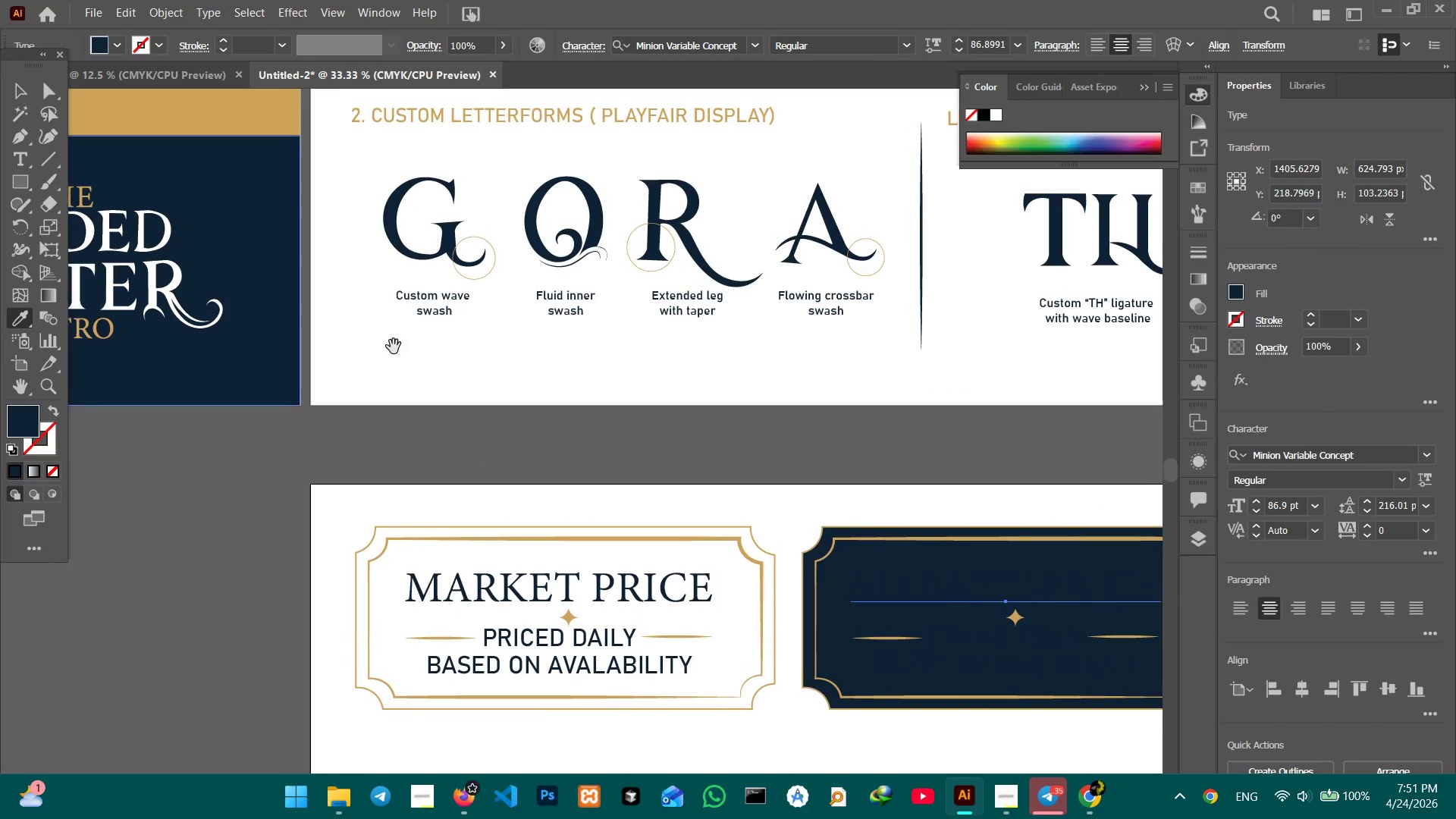 
hold_key(key=Space, duration=1.42)
 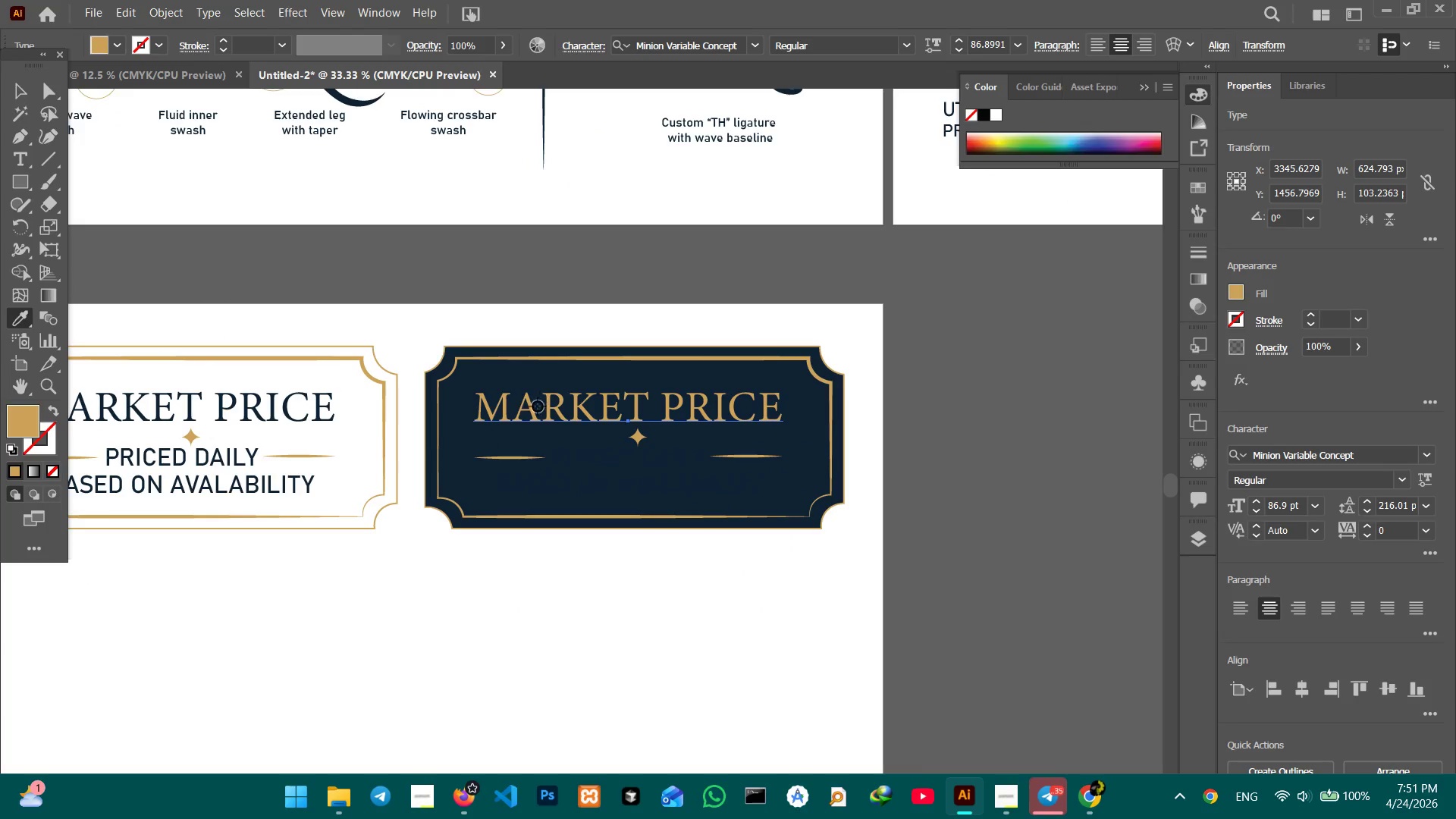 
left_click([220, 113])
 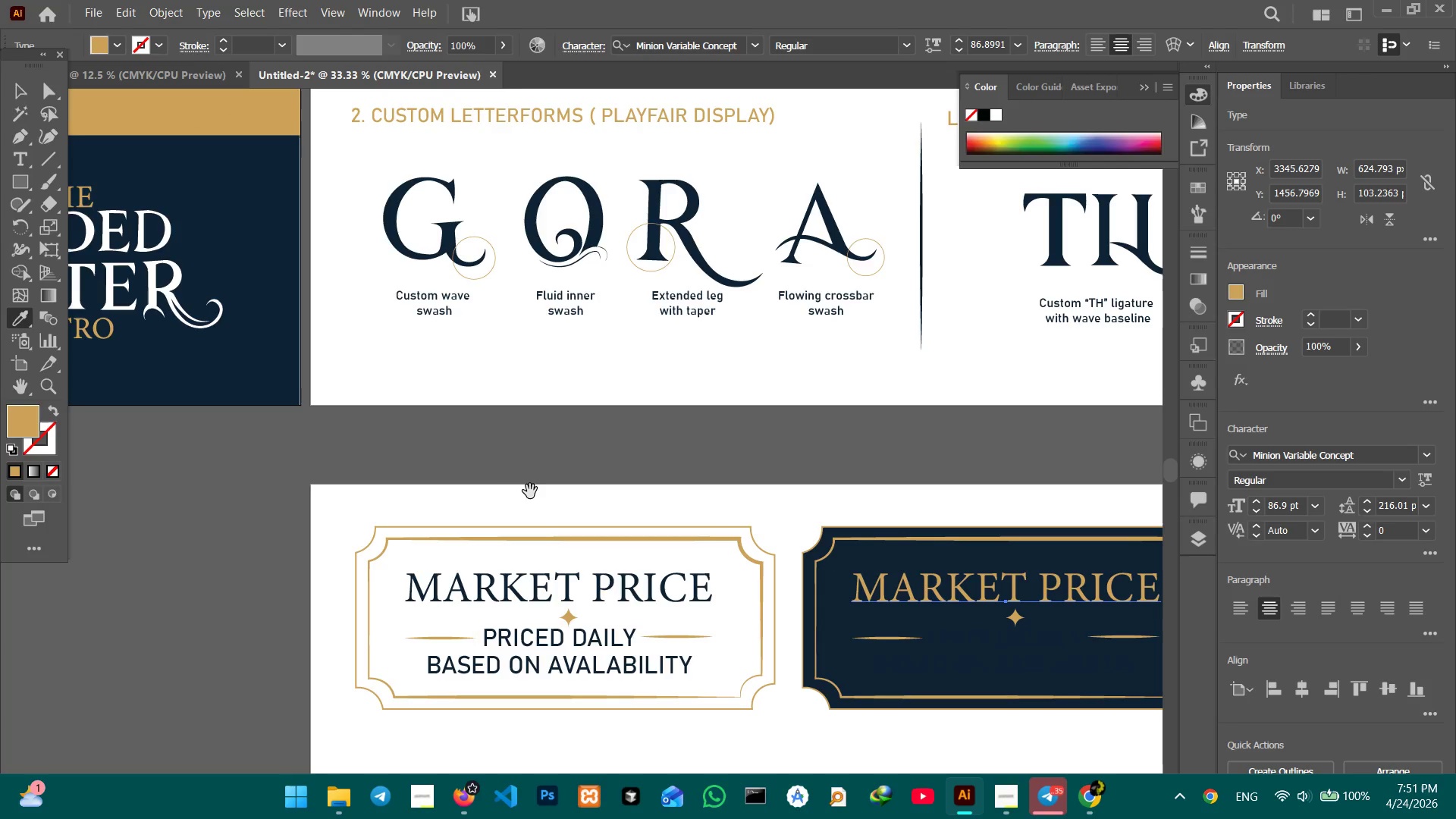 
left_click_drag(start_coordinate=[520, 479], to_coordinate=[135, 290])
 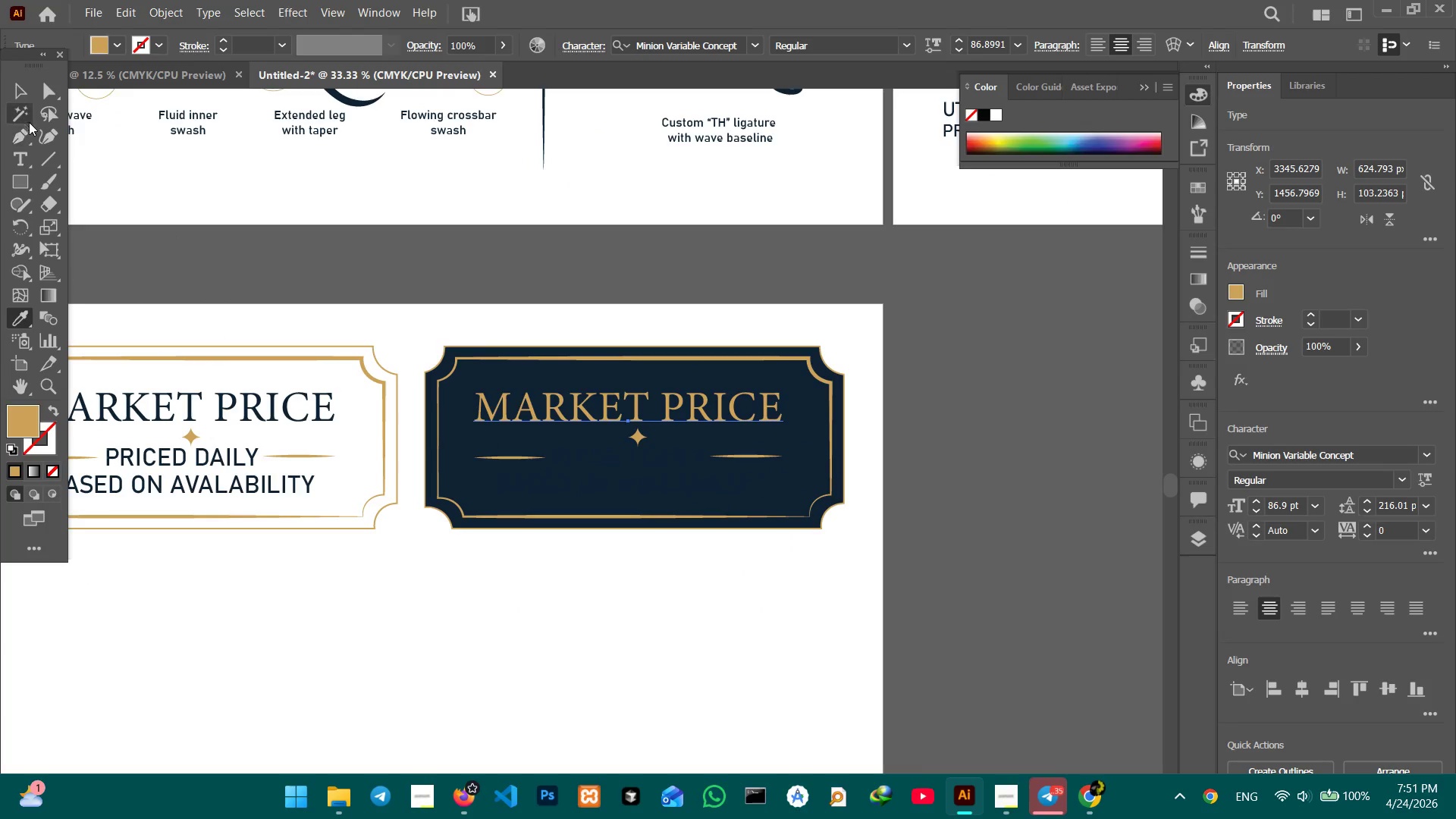 
left_click([28, 100])
 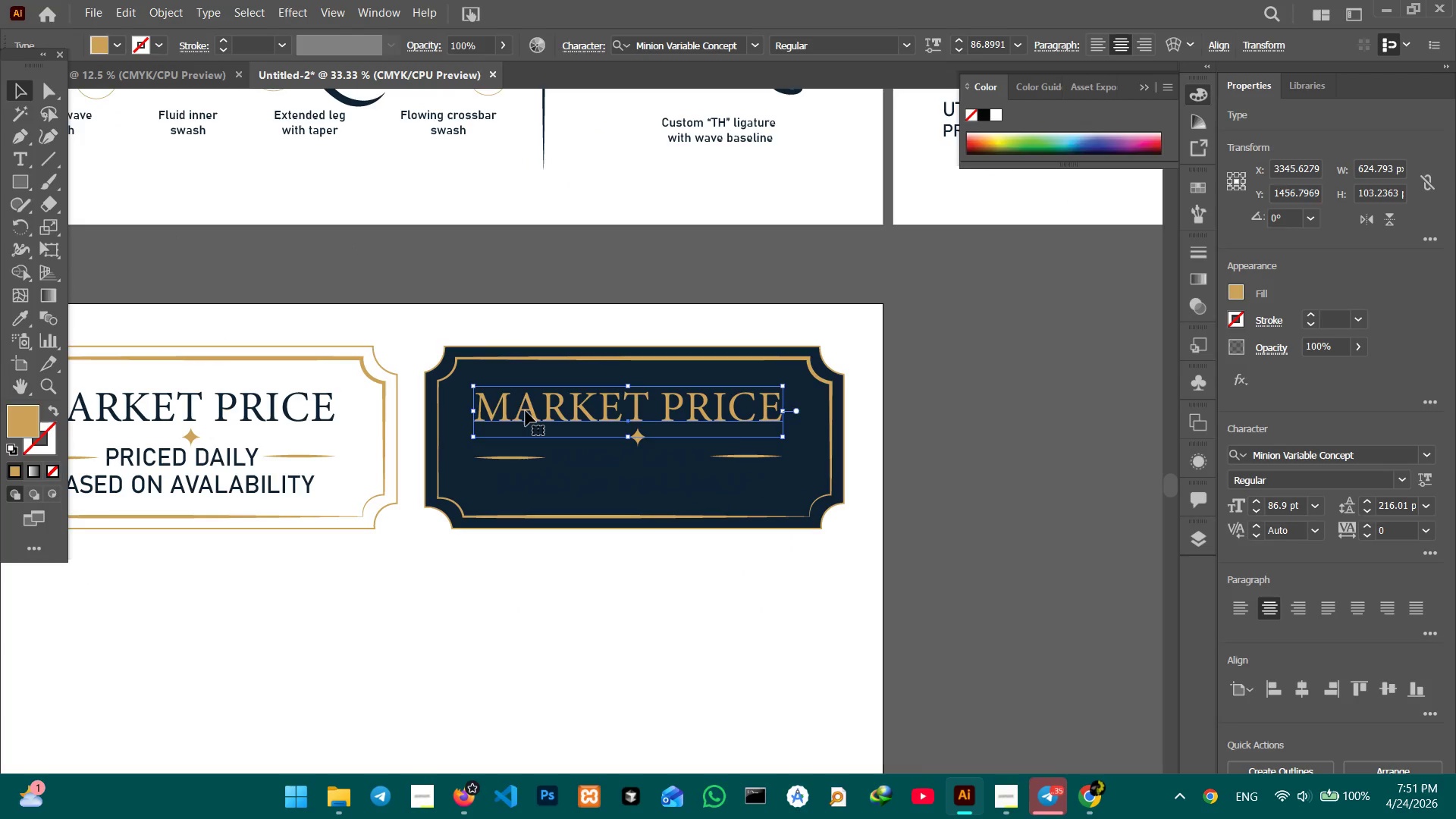 
triple_click([526, 410])
 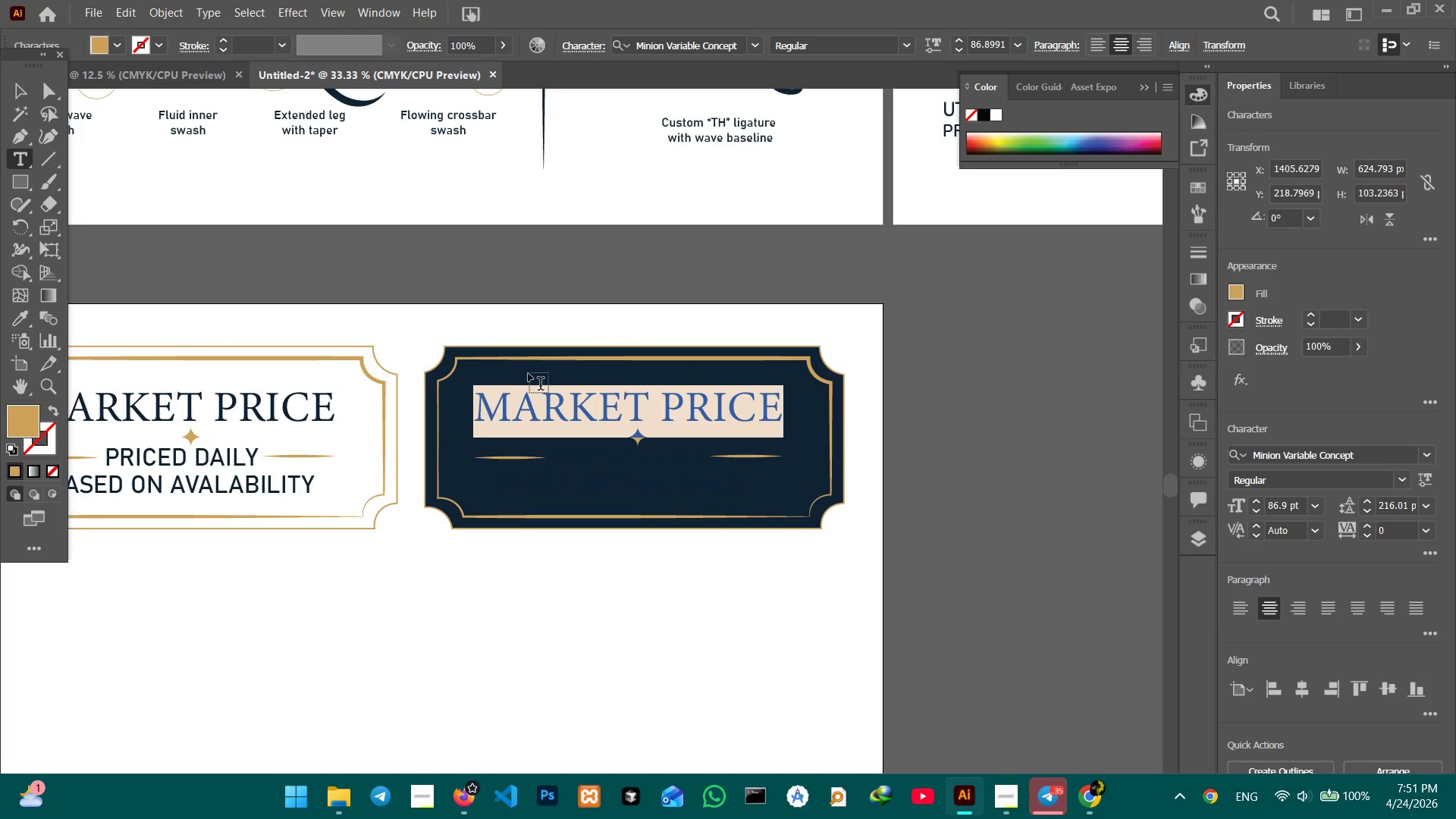 
type(CHEF'S)
 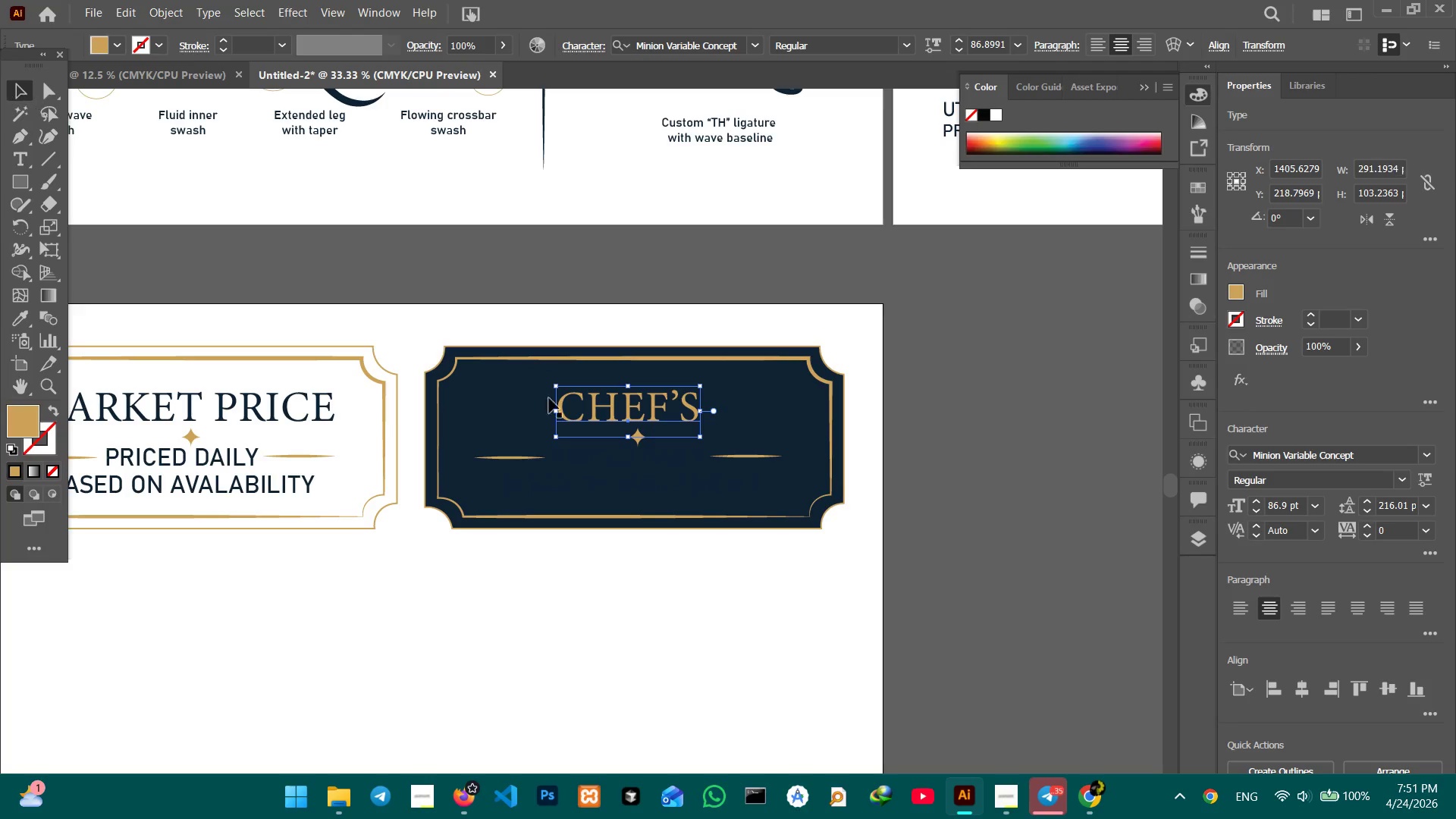 
double_click([597, 486])
 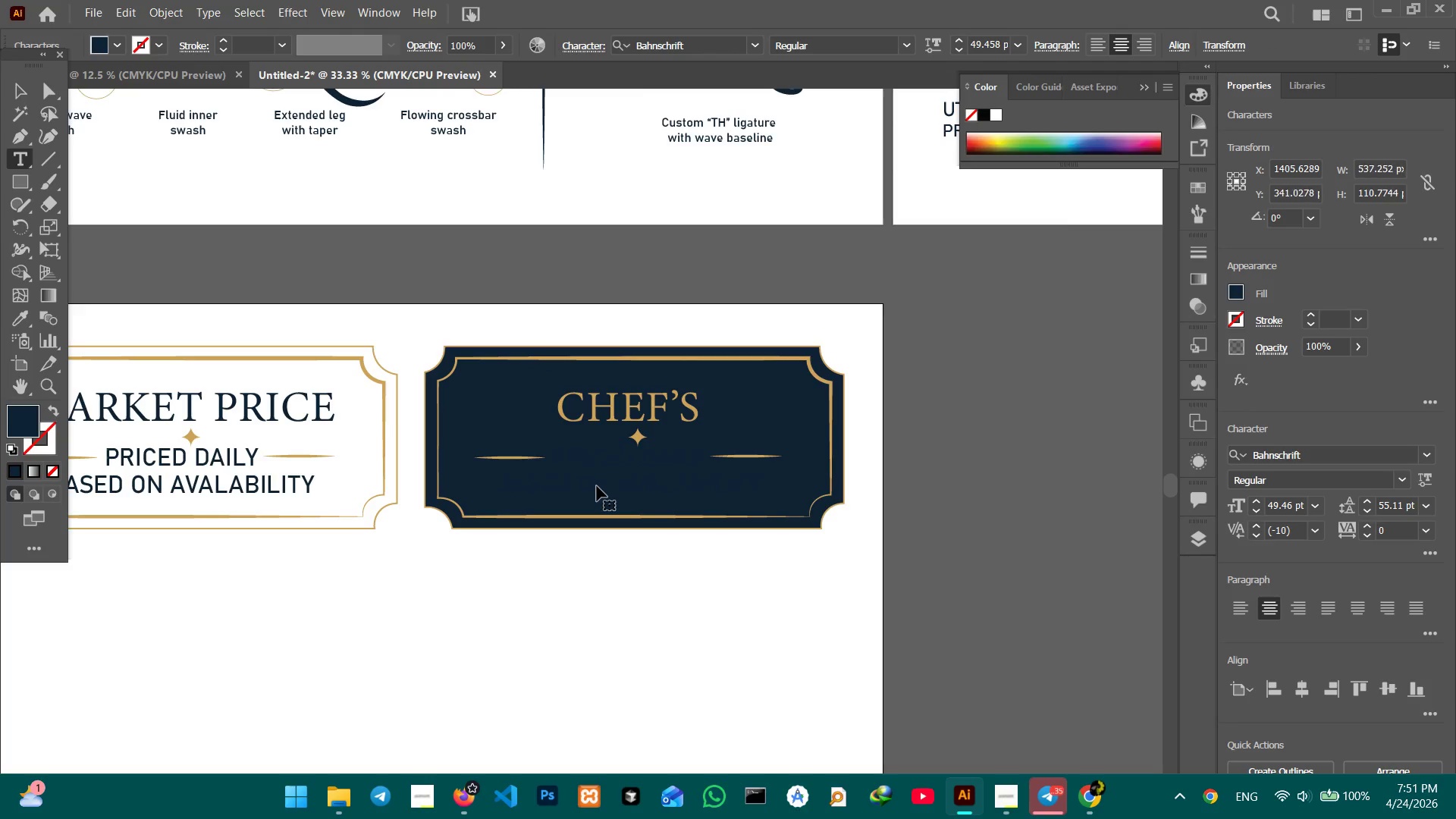 
triple_click([597, 486])
 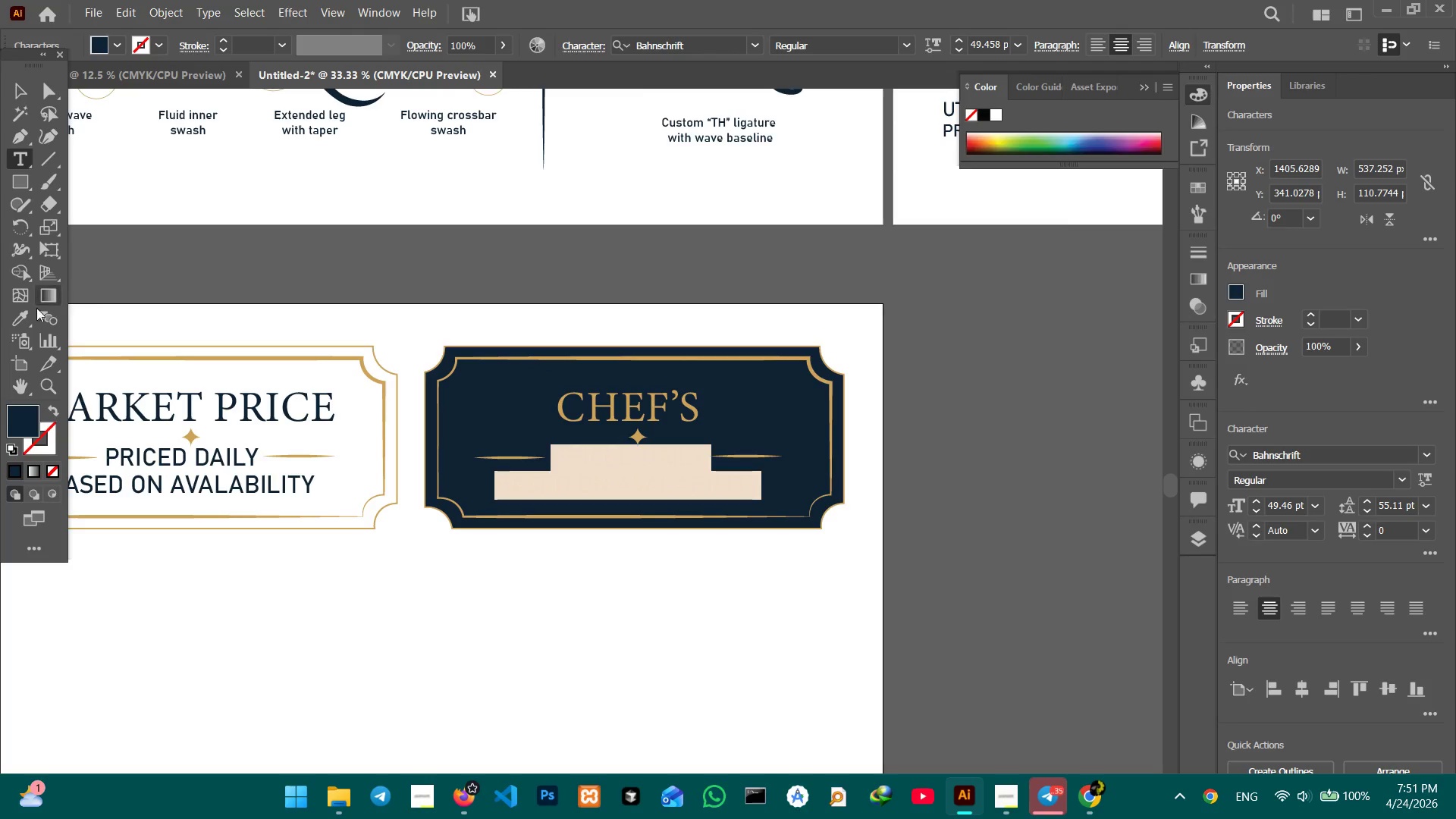 
left_click([10, 321])
 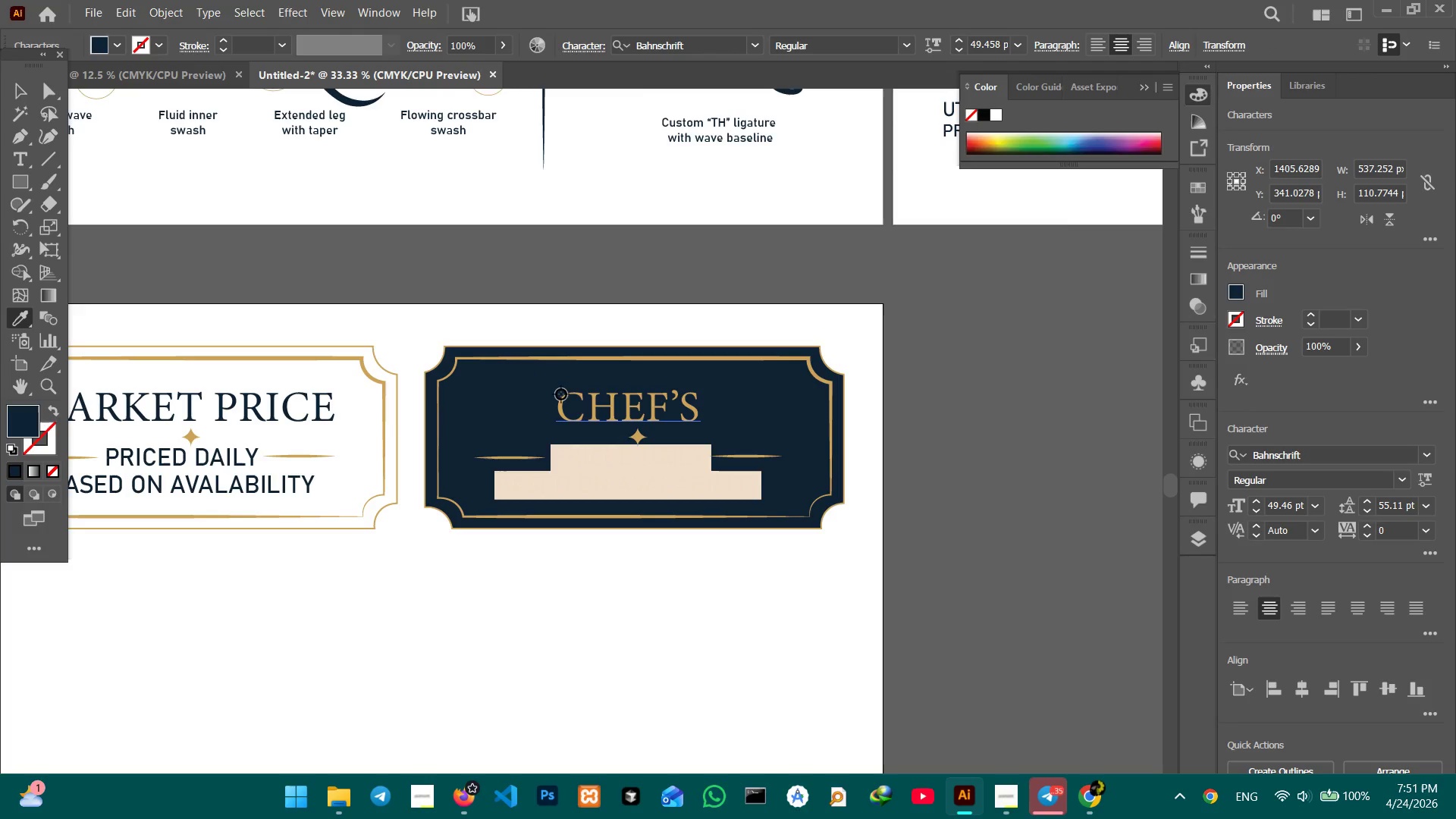 
left_click([561, 398])
 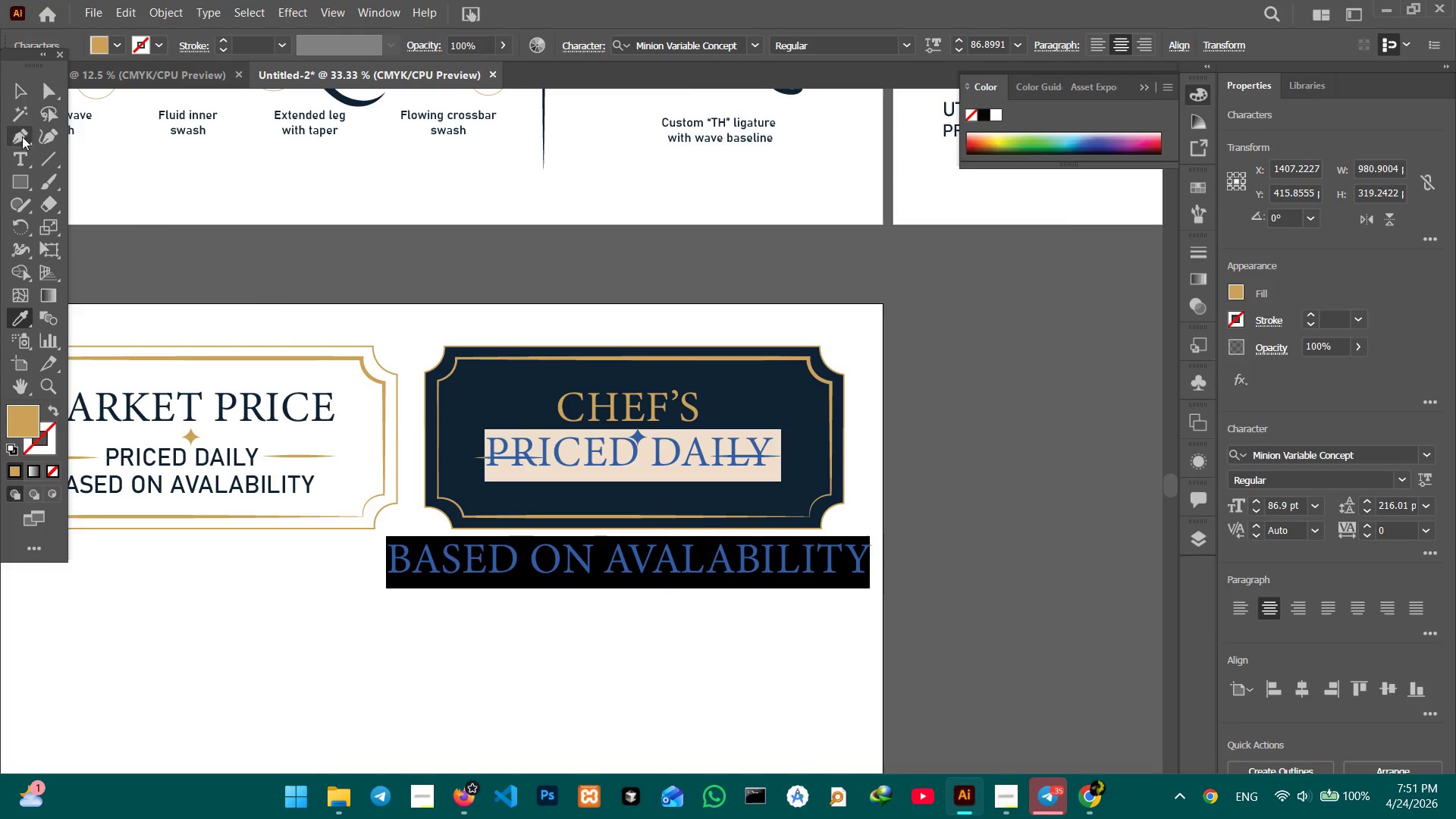 
left_click([26, 88])
 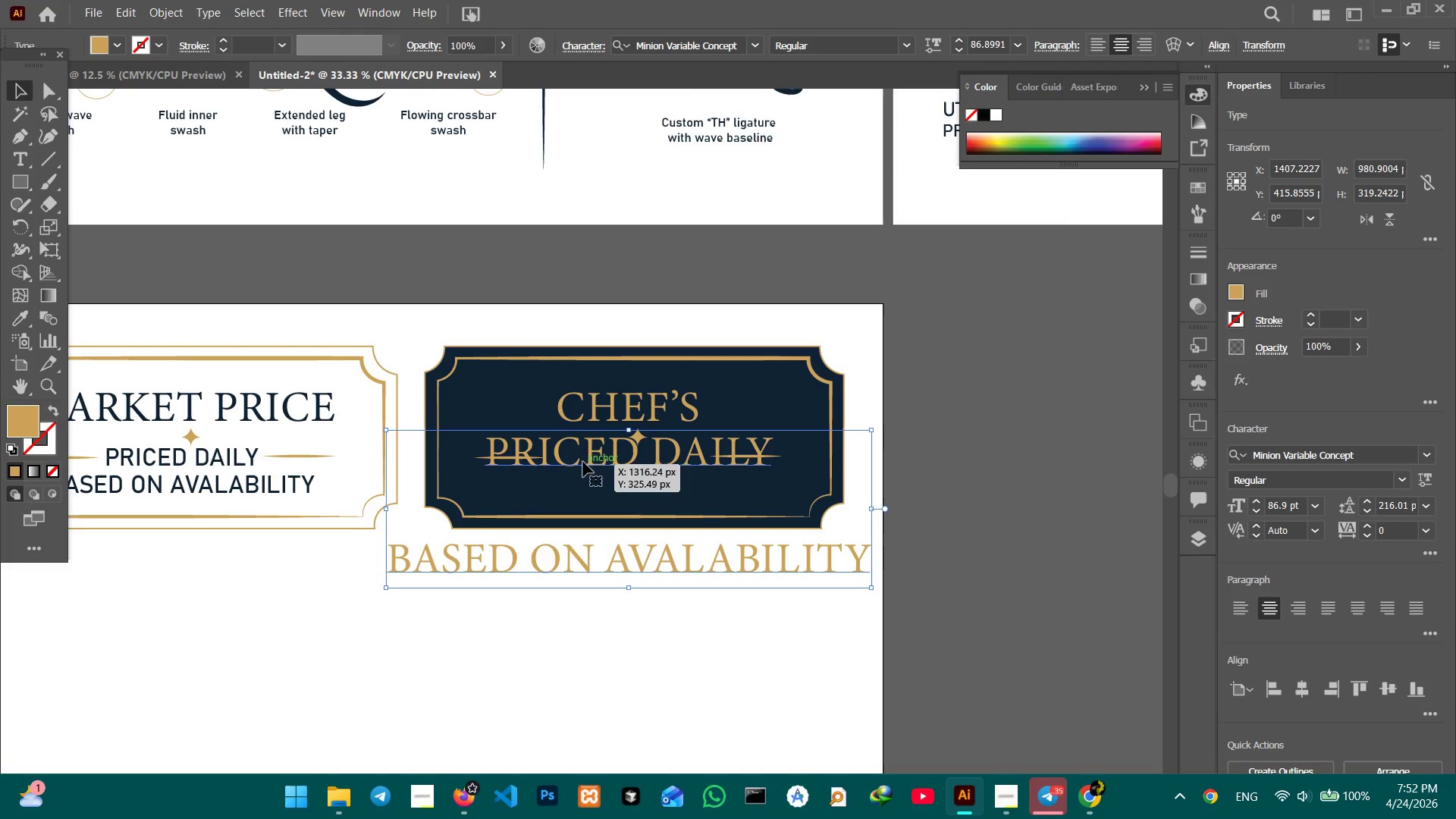 
double_click([583, 459])
 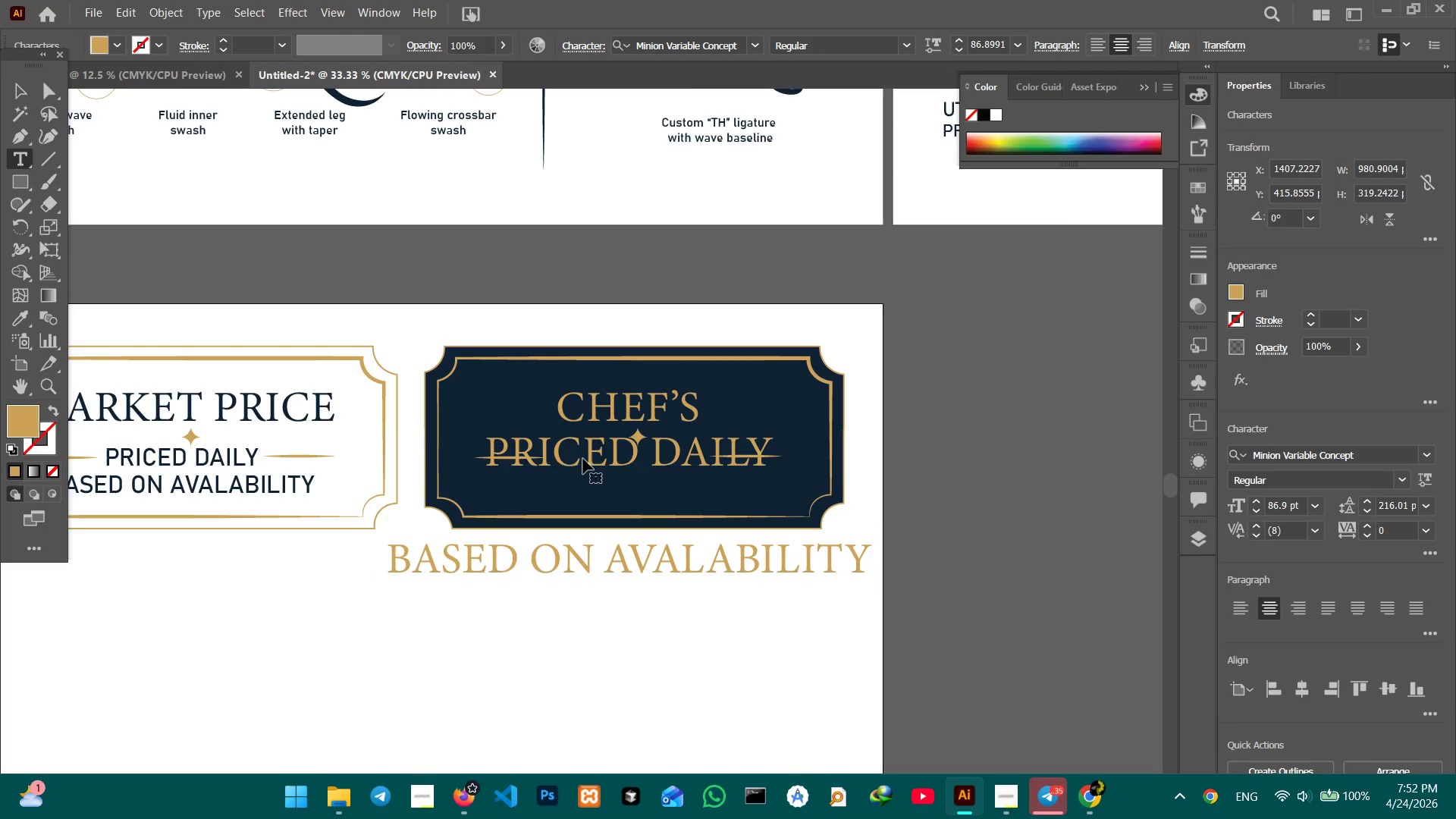 
triple_click([583, 459])
 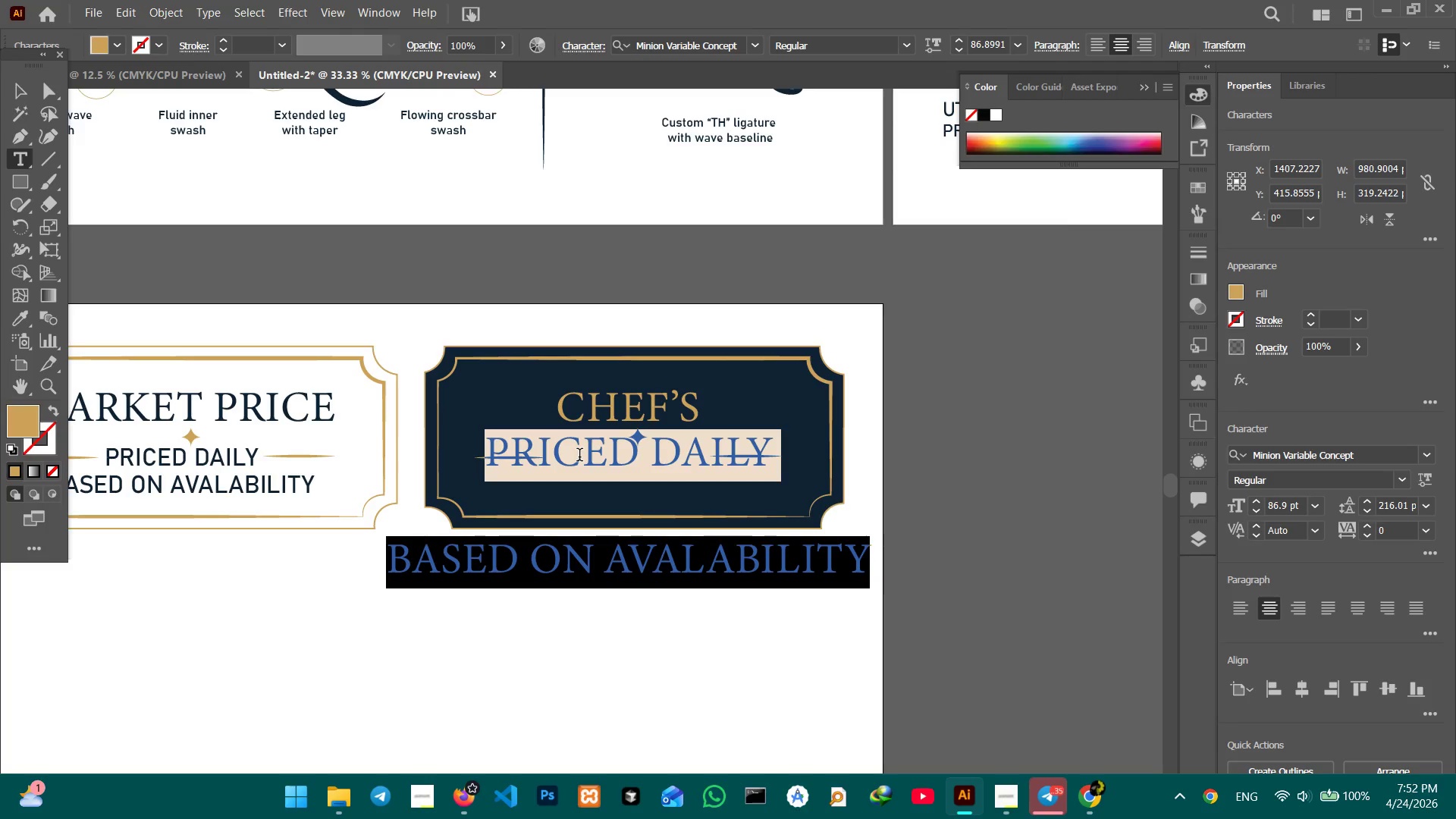 
type(Recommendation)
 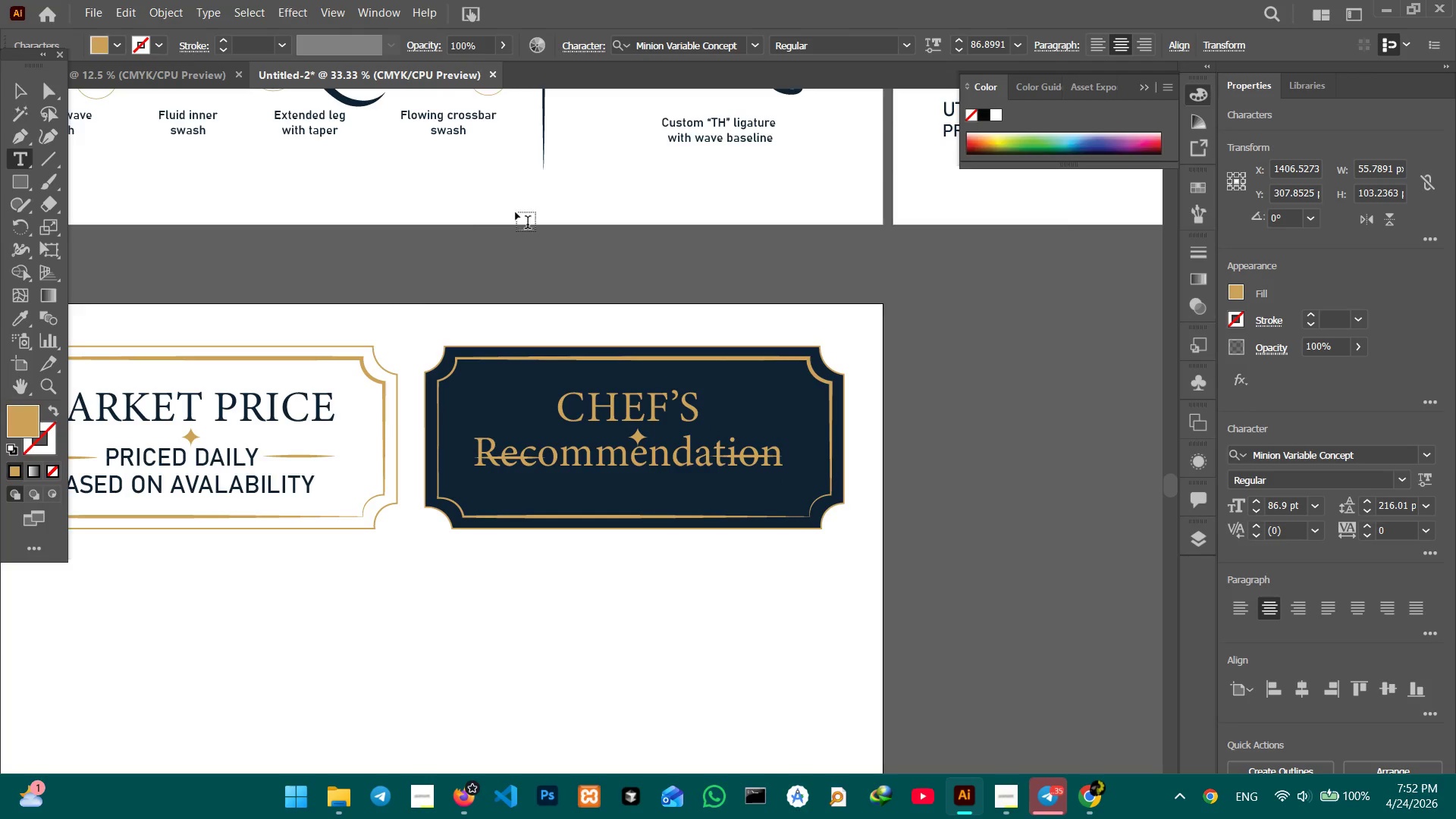 
left_click([757, 46])
 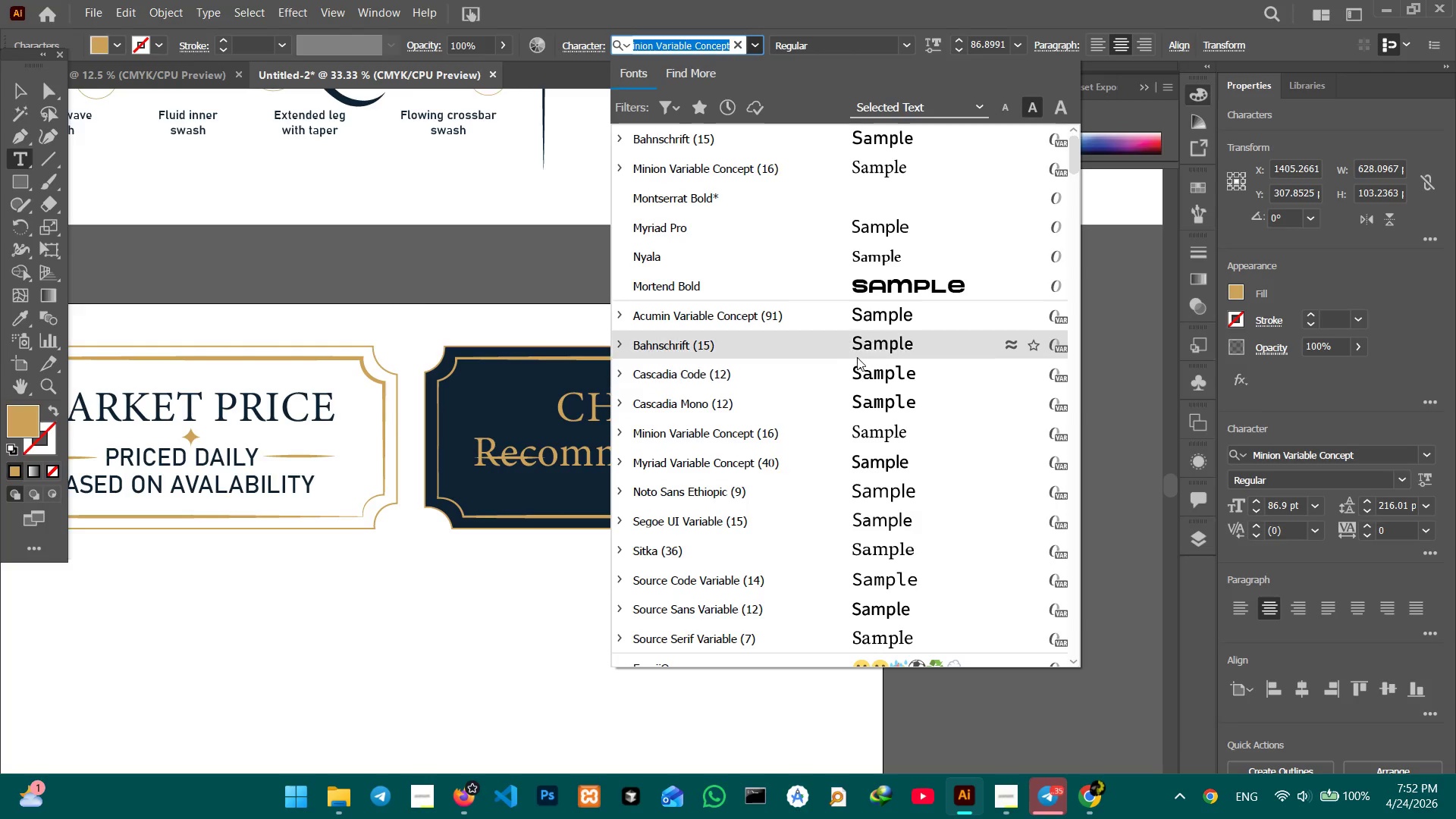 
scroll: coordinate [857, 357], scroll_direction: down, amount: 3.0
 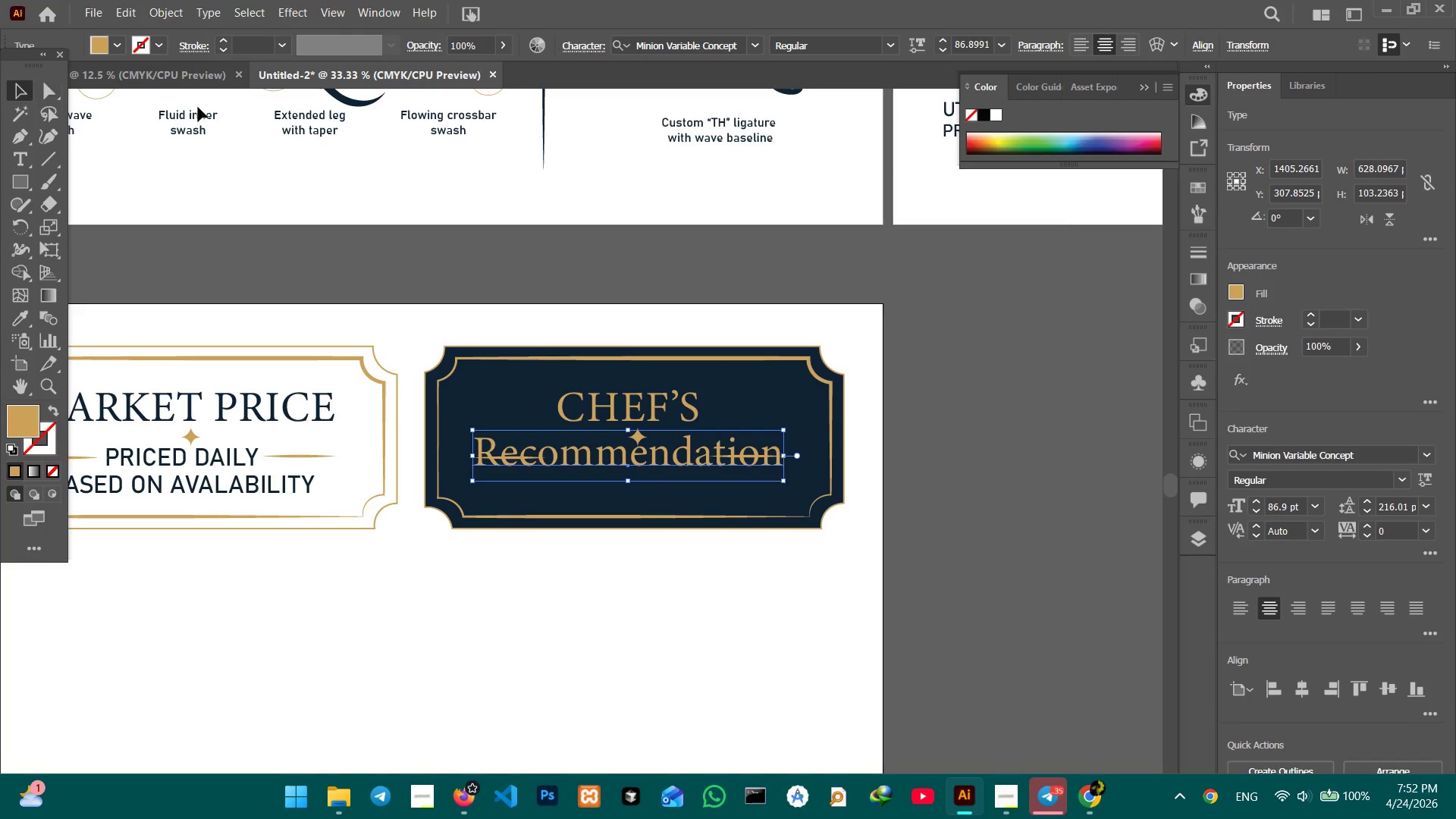 
left_click([755, 45])
 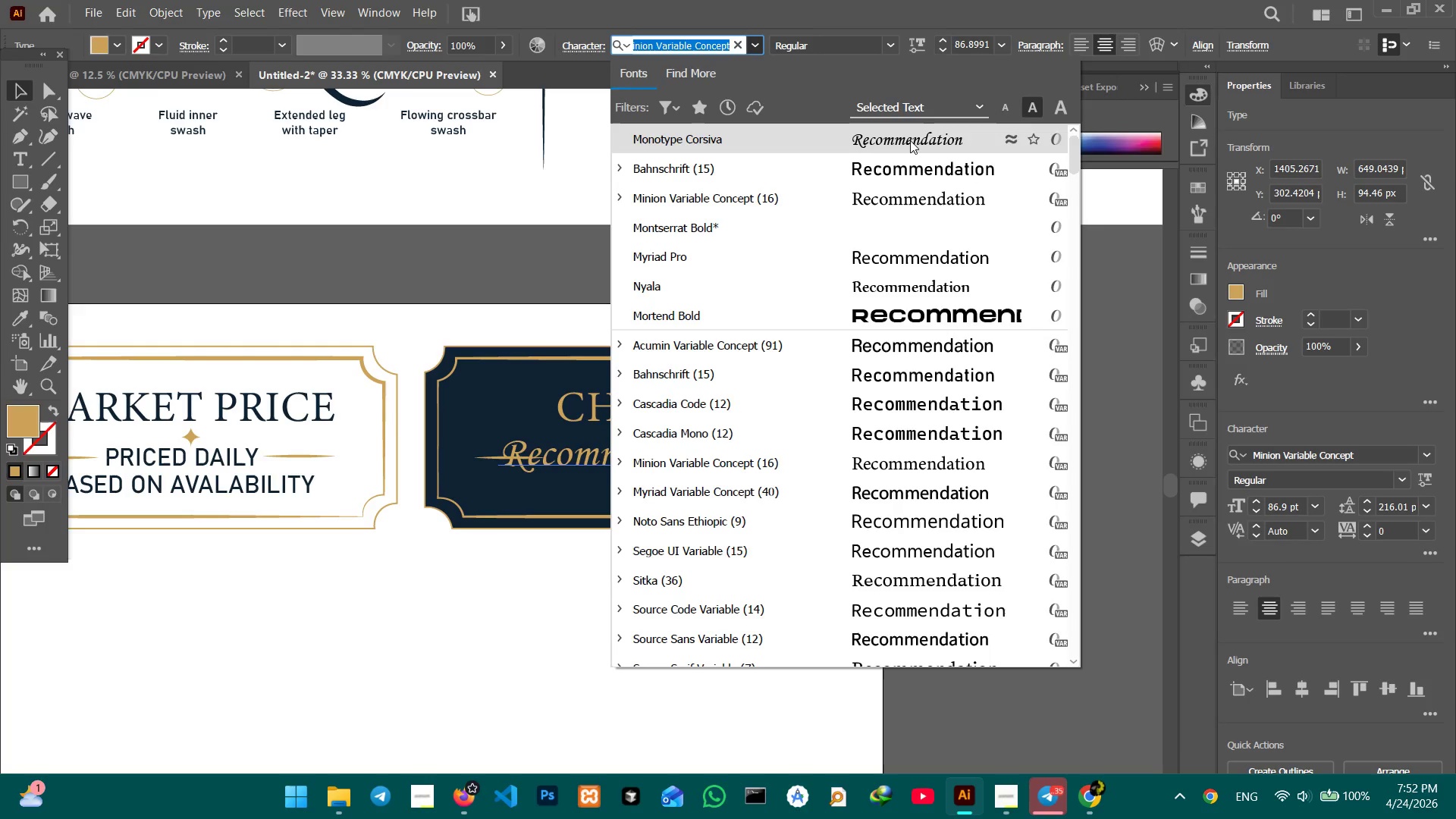 
scroll: coordinate [965, 408], scroll_direction: down, amount: 2.0
 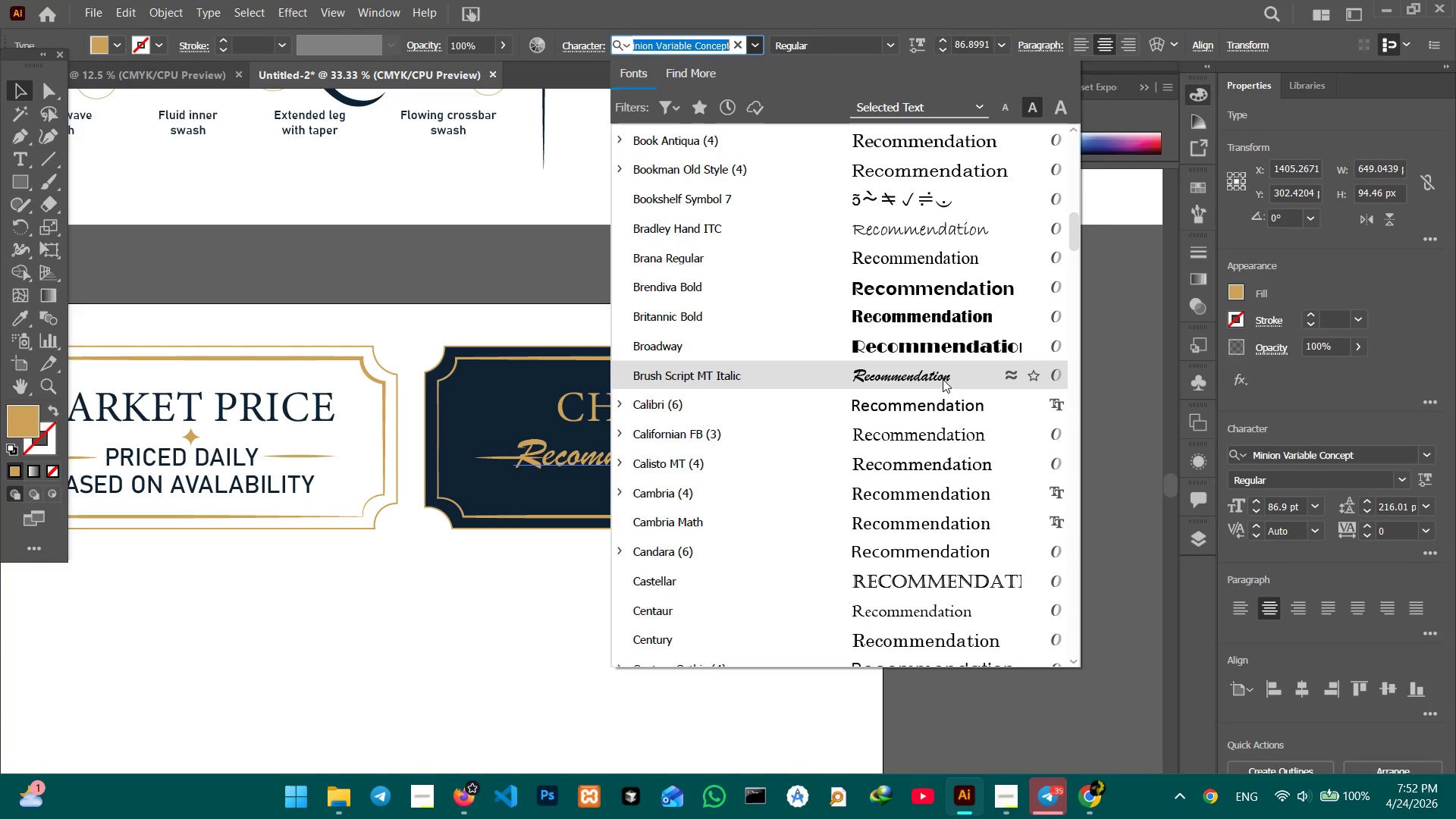 
left_click([943, 379])
 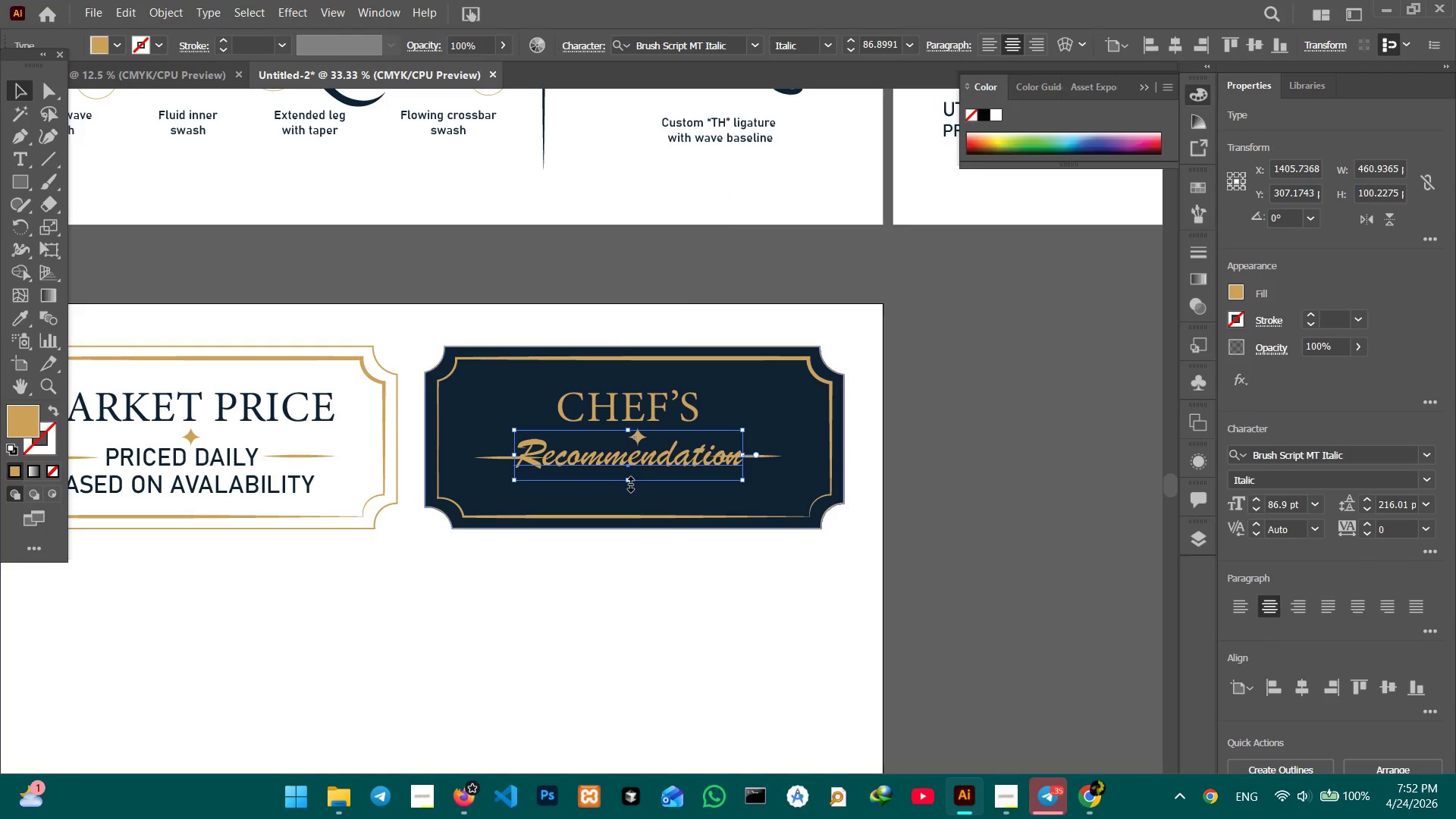 
left_click_drag(start_coordinate=[629, 482], to_coordinate=[627, 500])
 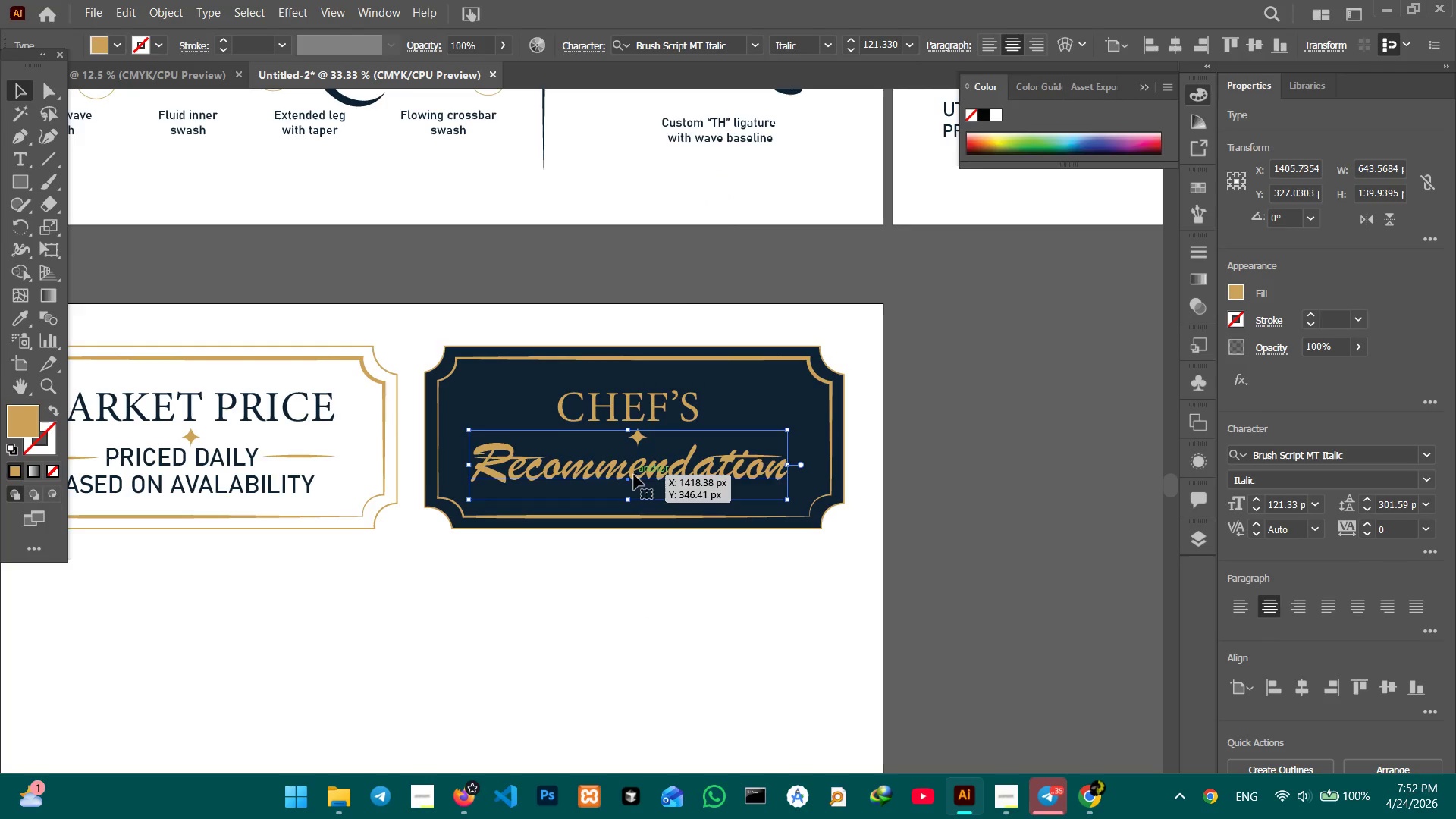 
hold_key(key=ShiftLeft, duration=0.72)
 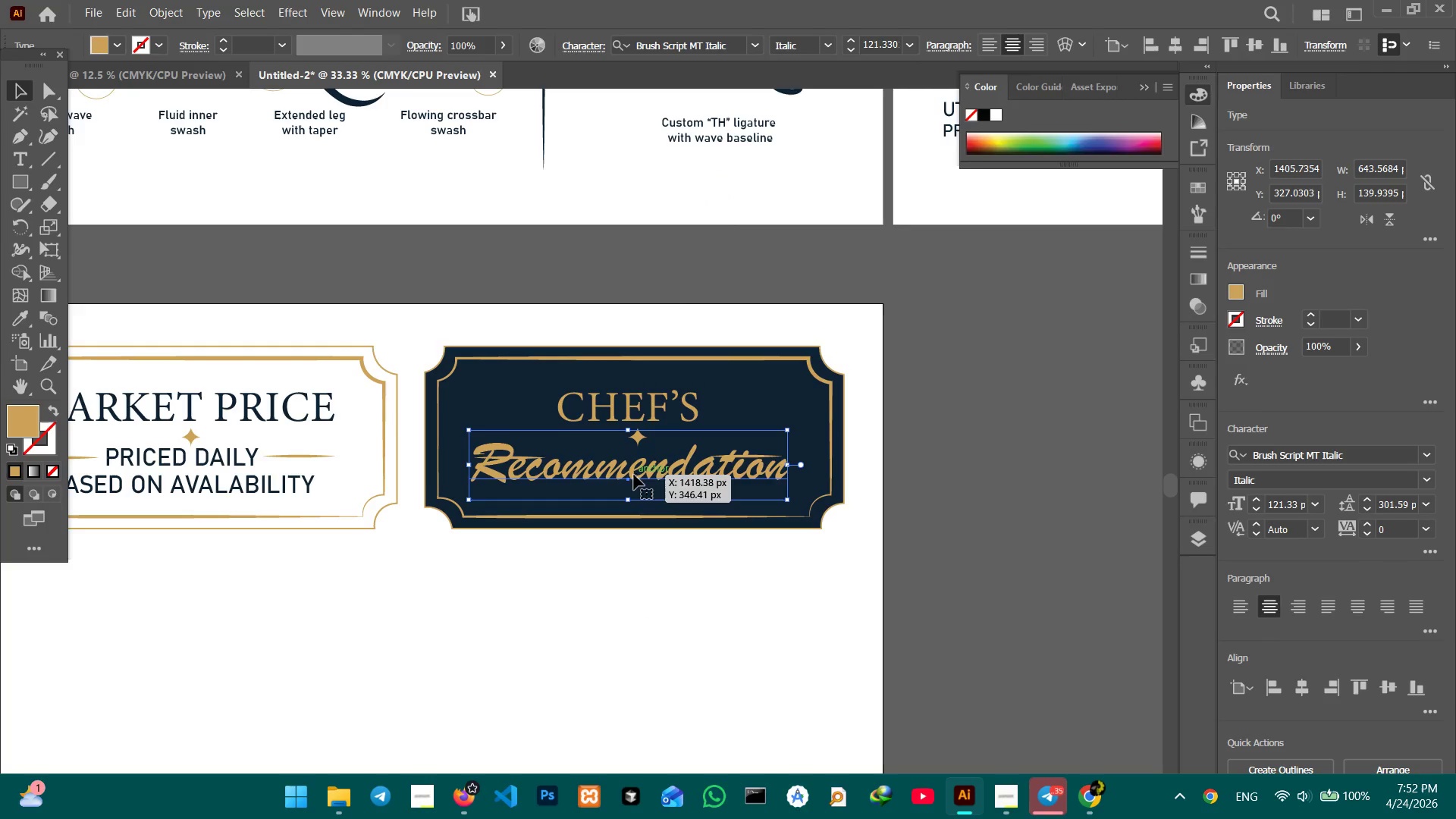 
left_click_drag(start_coordinate=[634, 475], to_coordinate=[634, 490])
 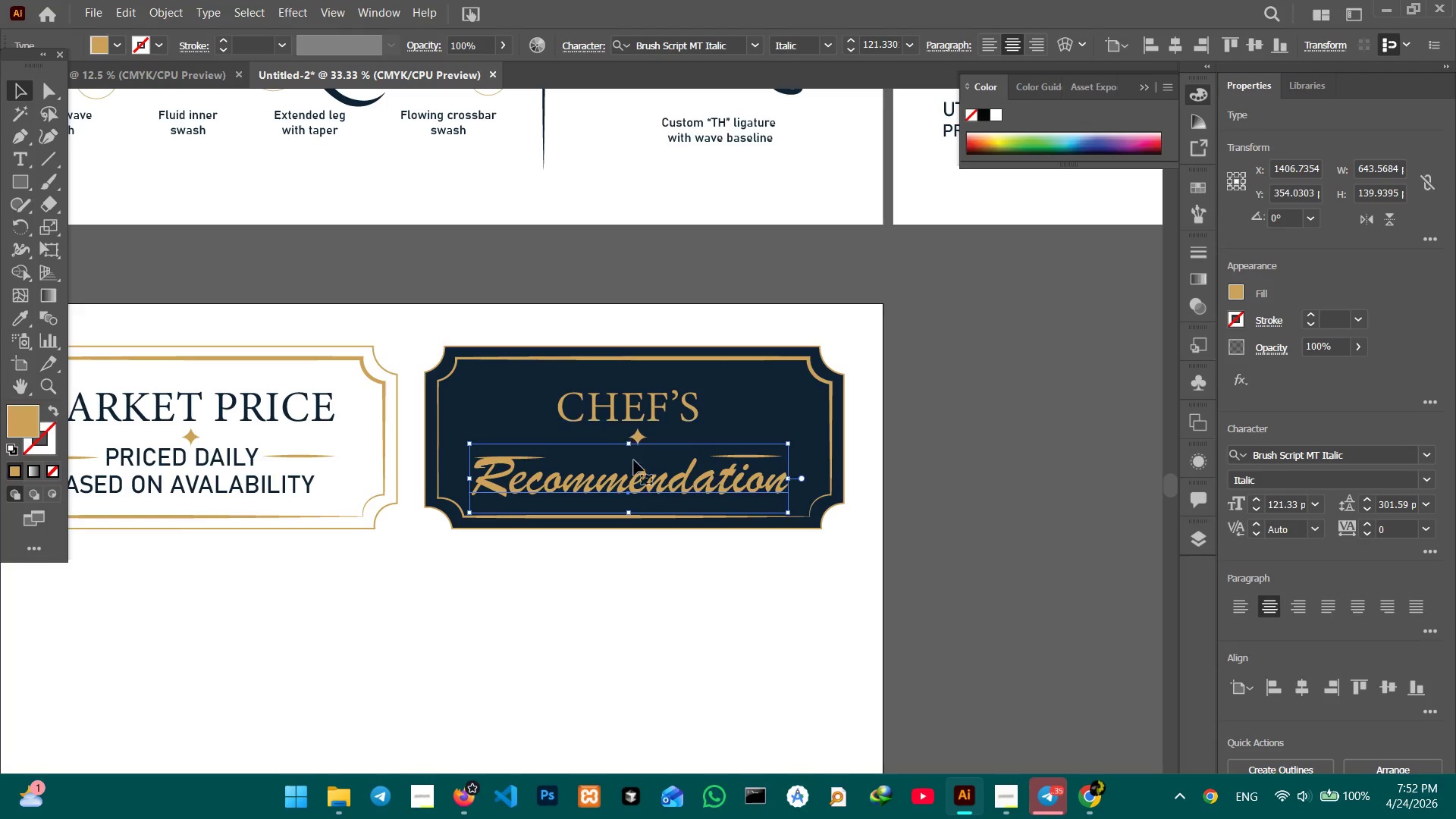 
left_click_drag(start_coordinate=[636, 484], to_coordinate=[639, 491])
 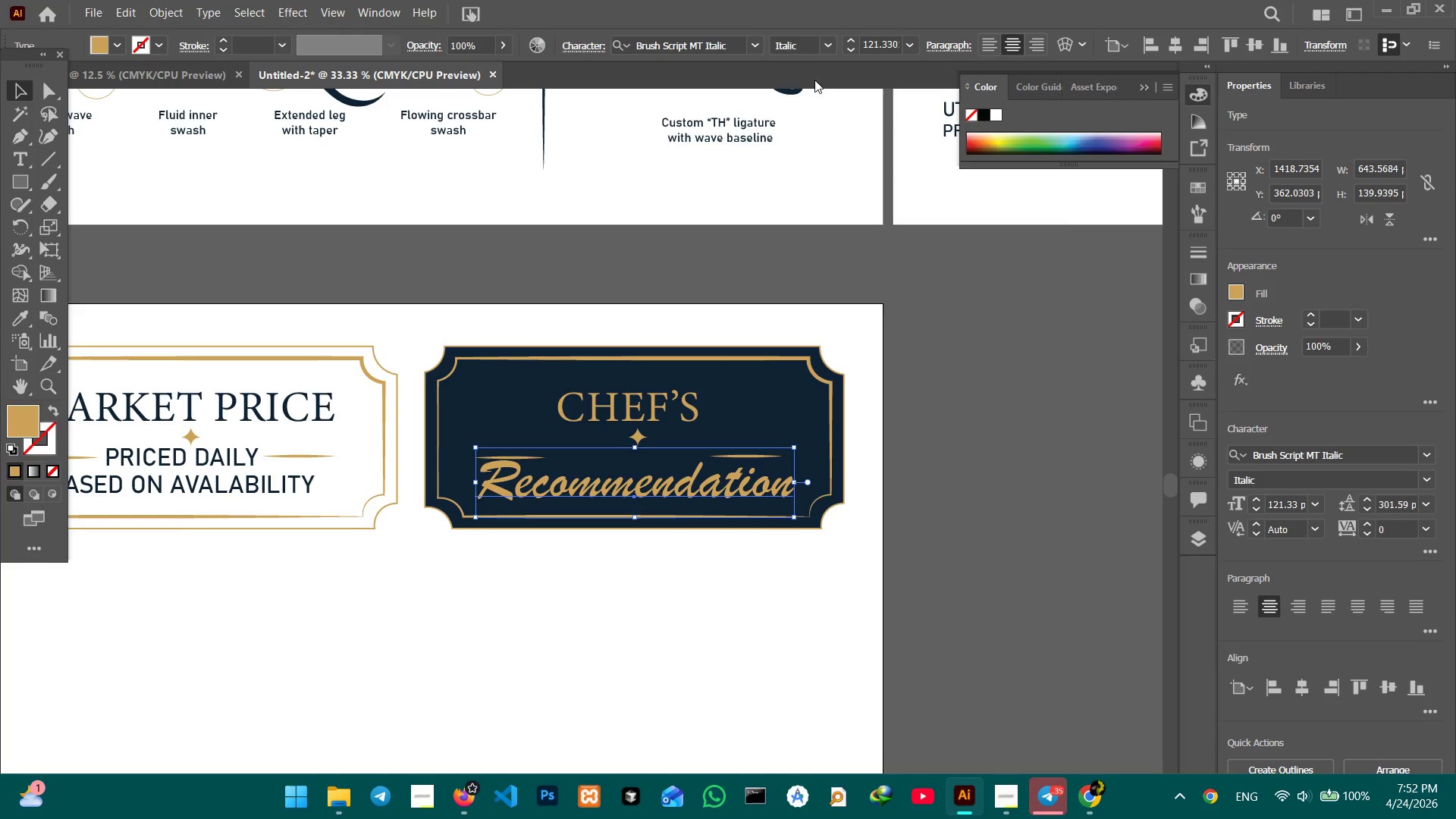 
left_click([827, 43])
 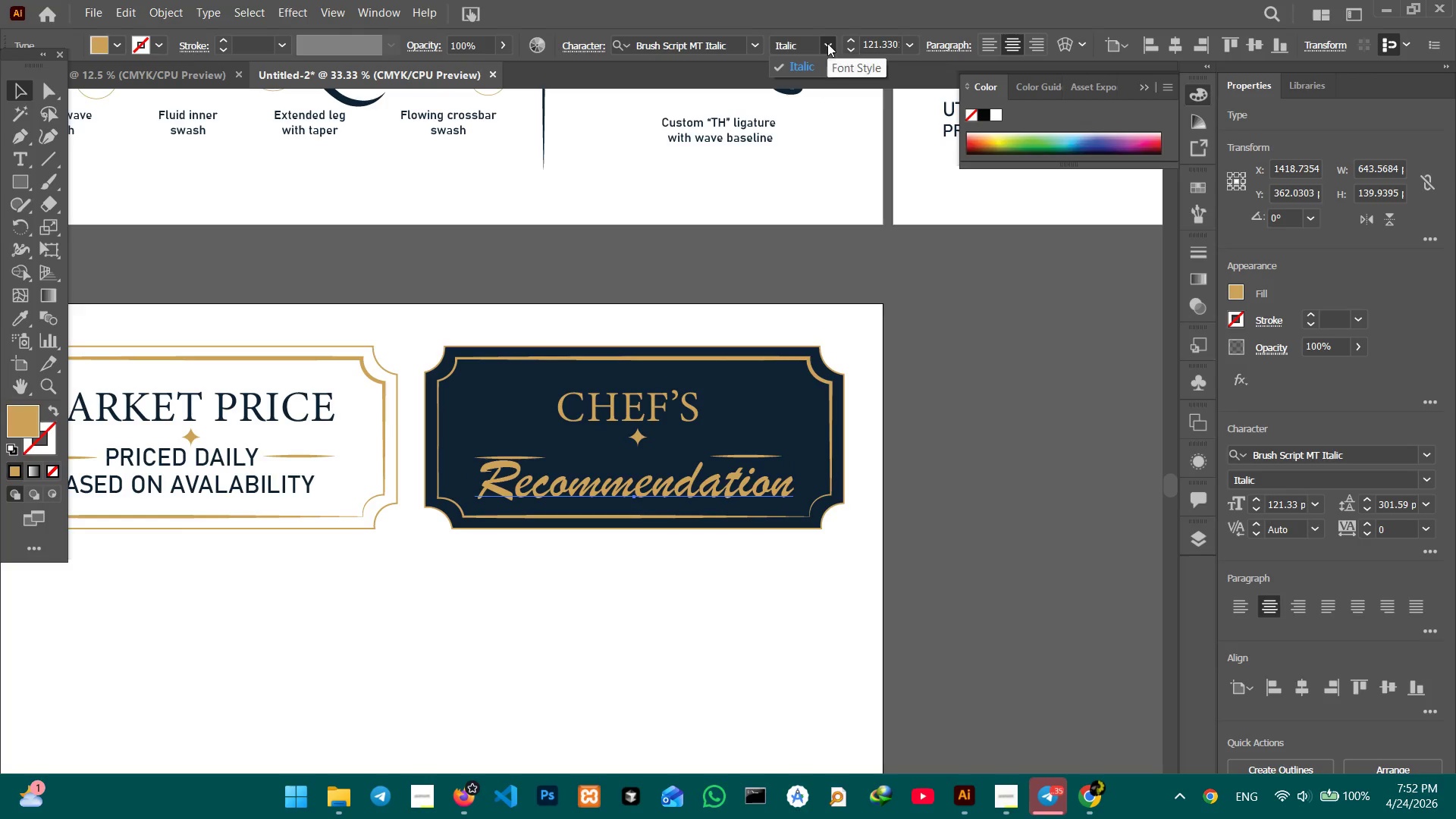 
left_click([827, 43])
 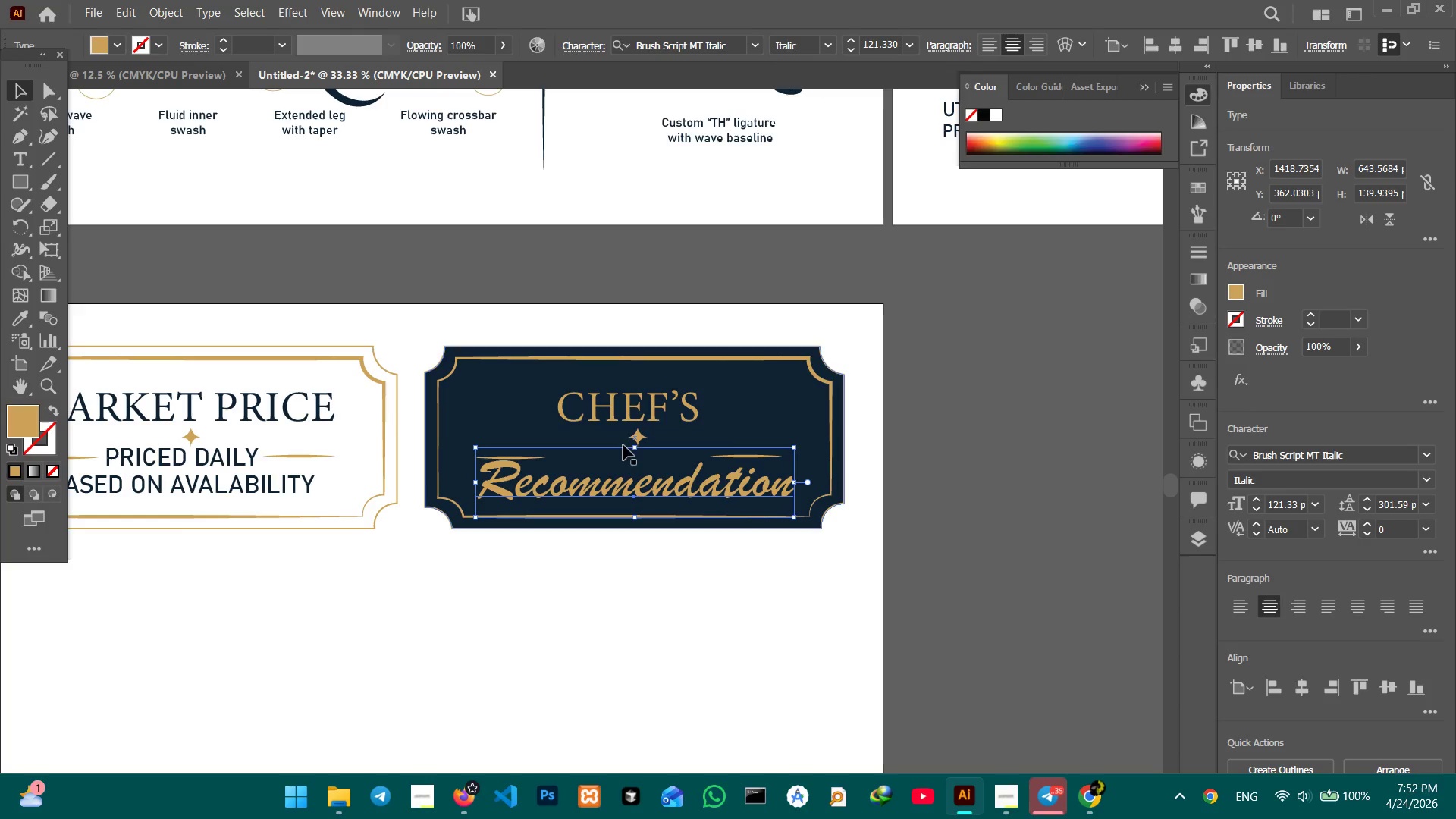 
left_click([646, 402])
 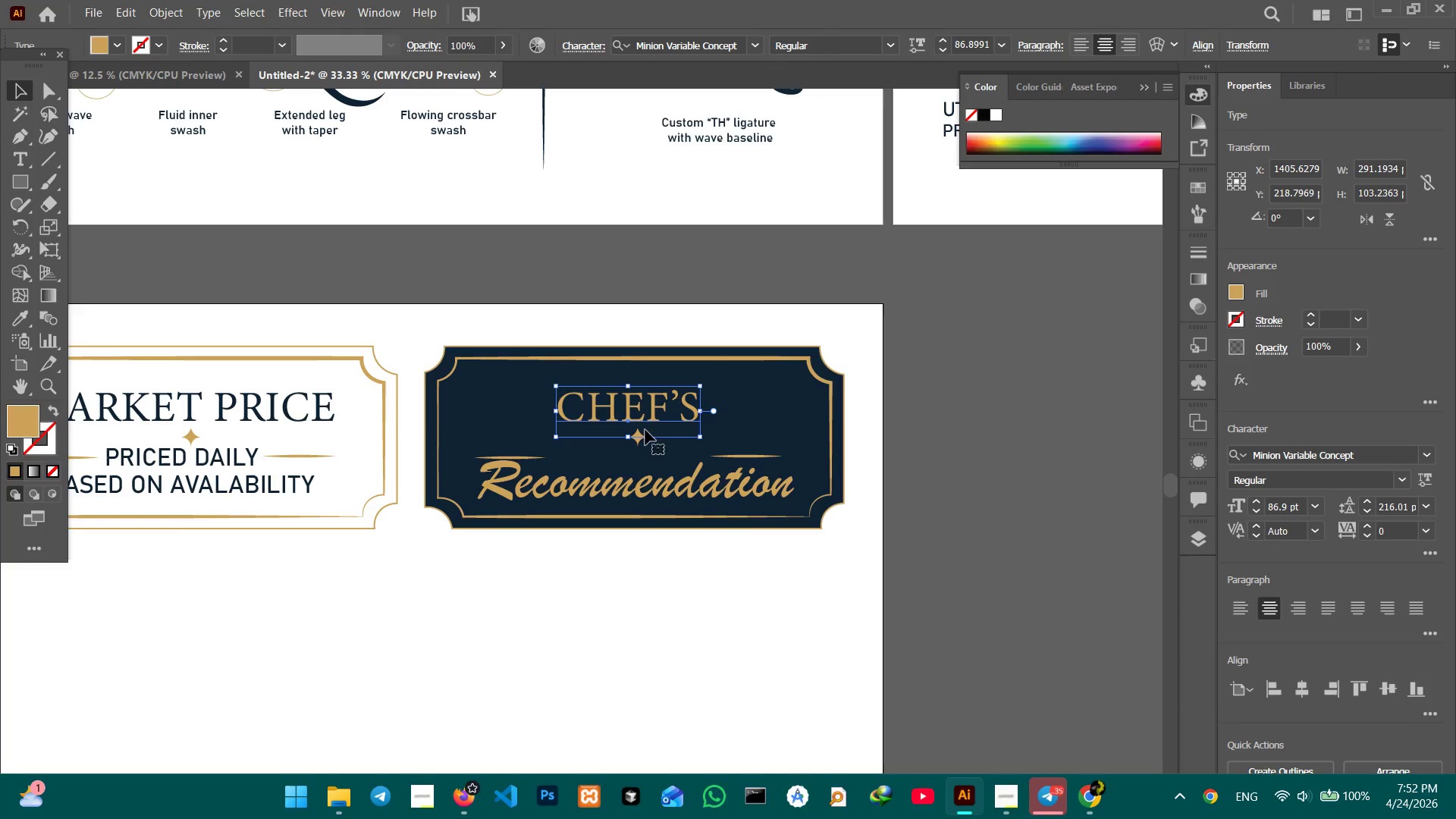 
hold_key(key=ShiftLeft, duration=0.92)
 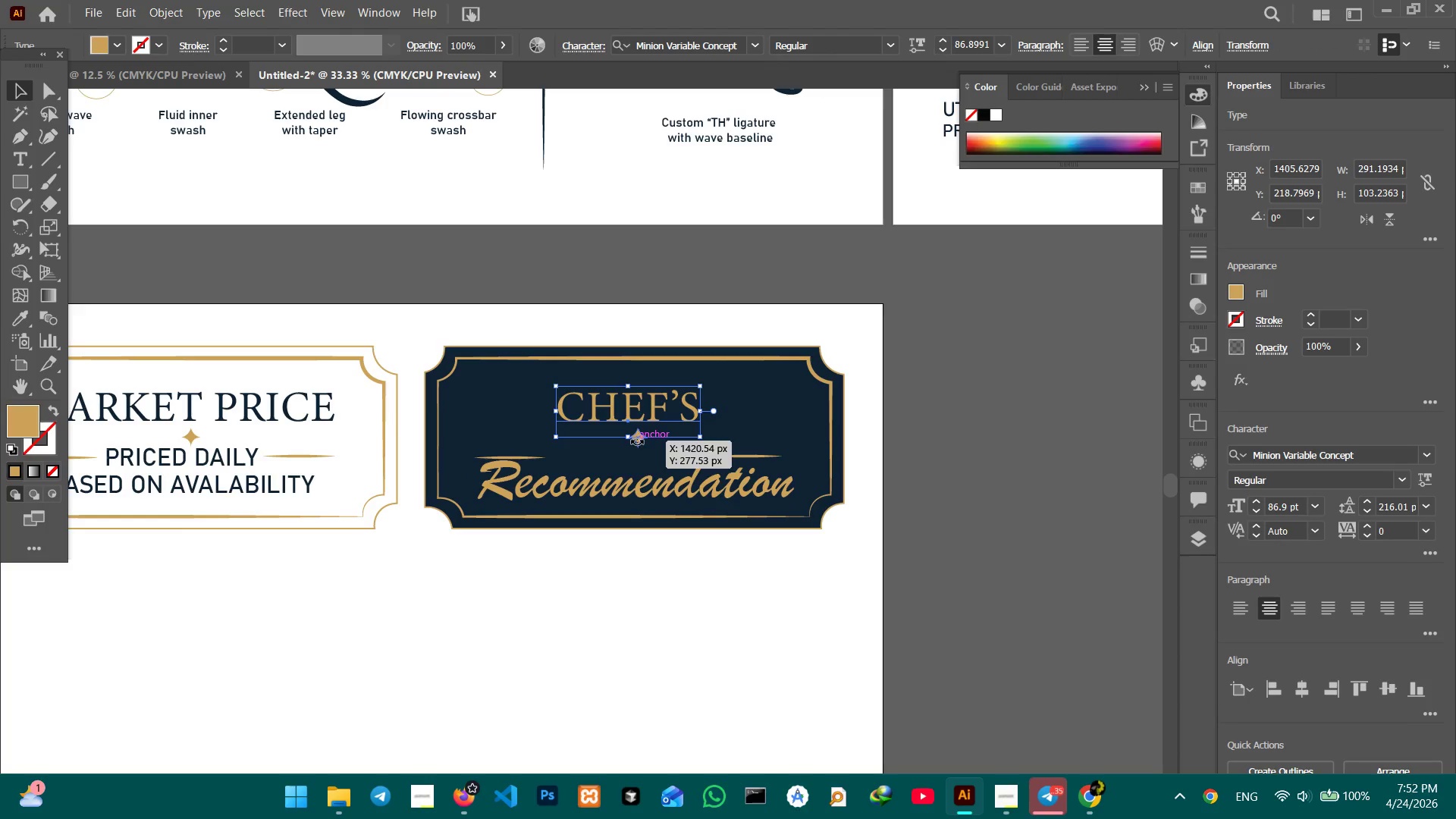 
left_click([637, 441])
 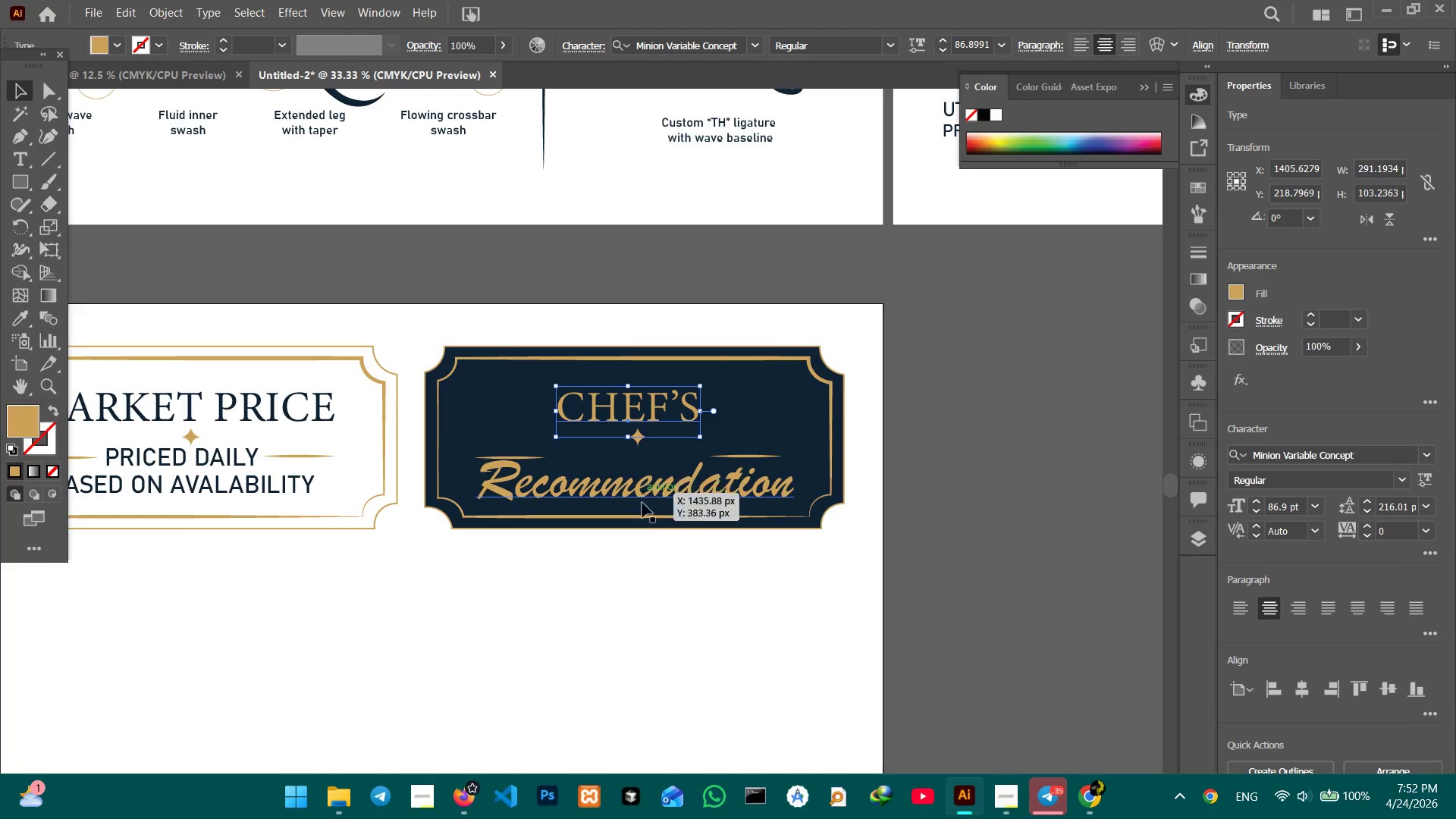 
left_click([633, 548])
 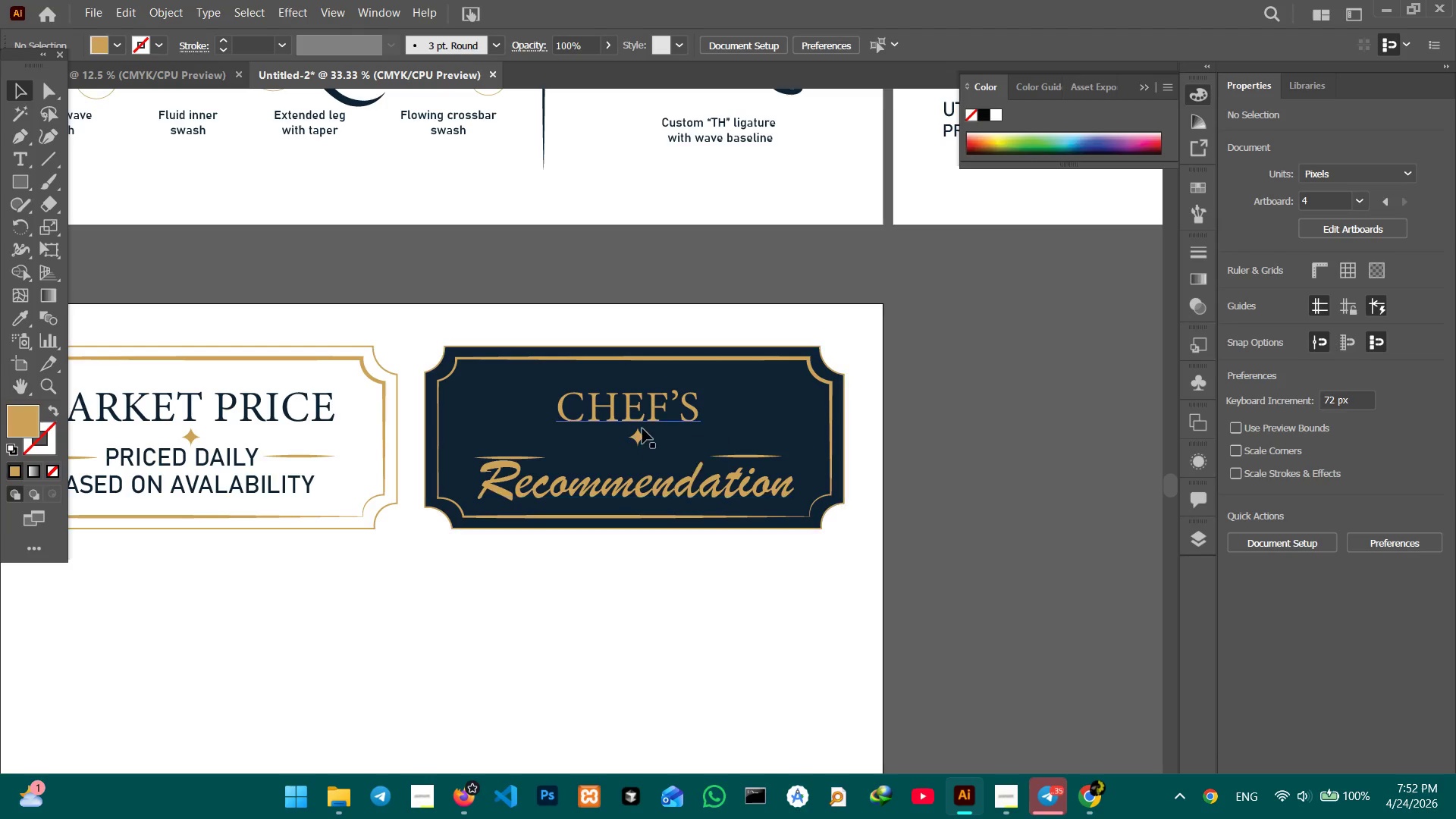 
left_click_drag(start_coordinate=[642, 439], to_coordinate=[635, 368])
 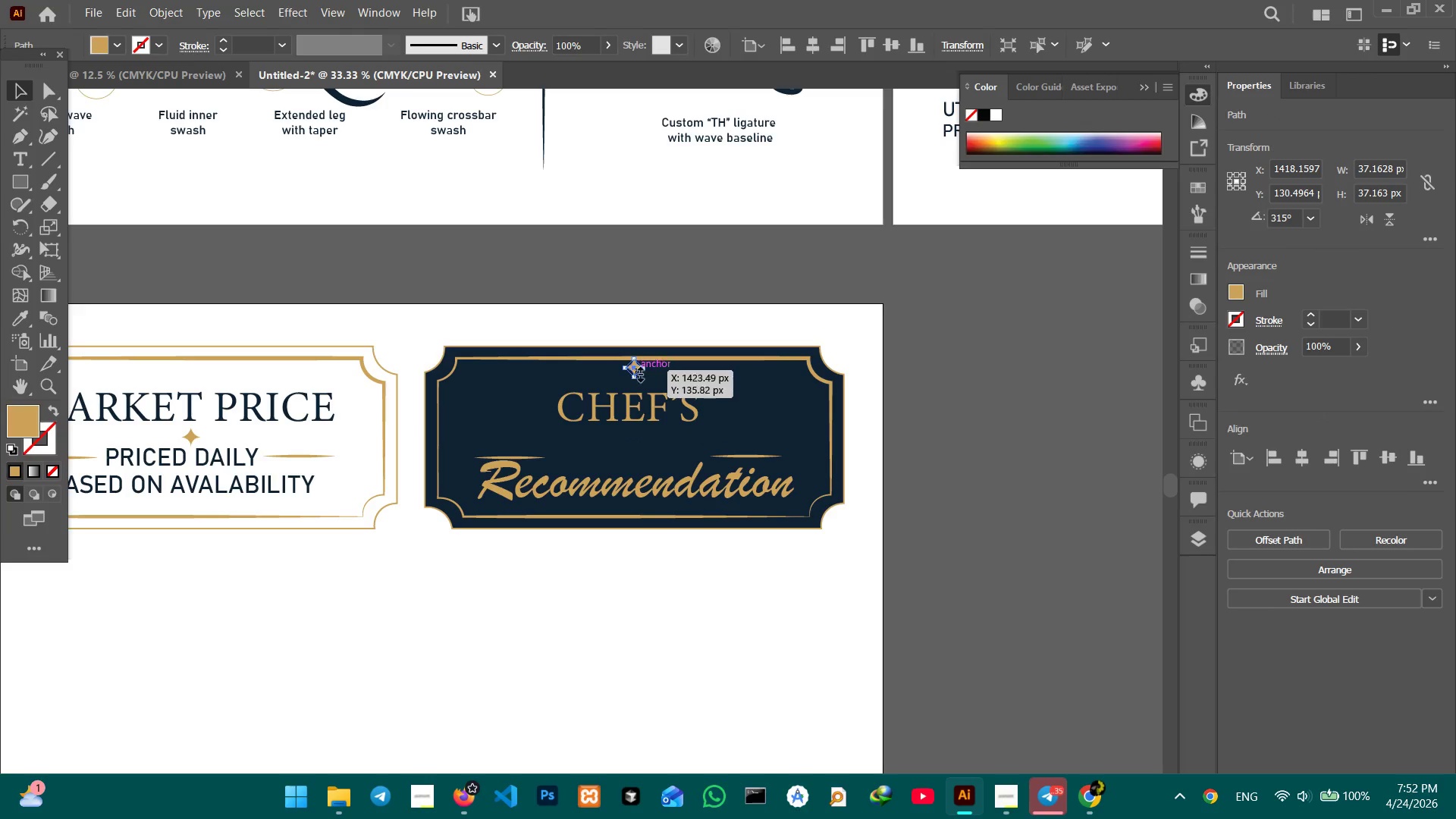 
key(Control+Equal)
 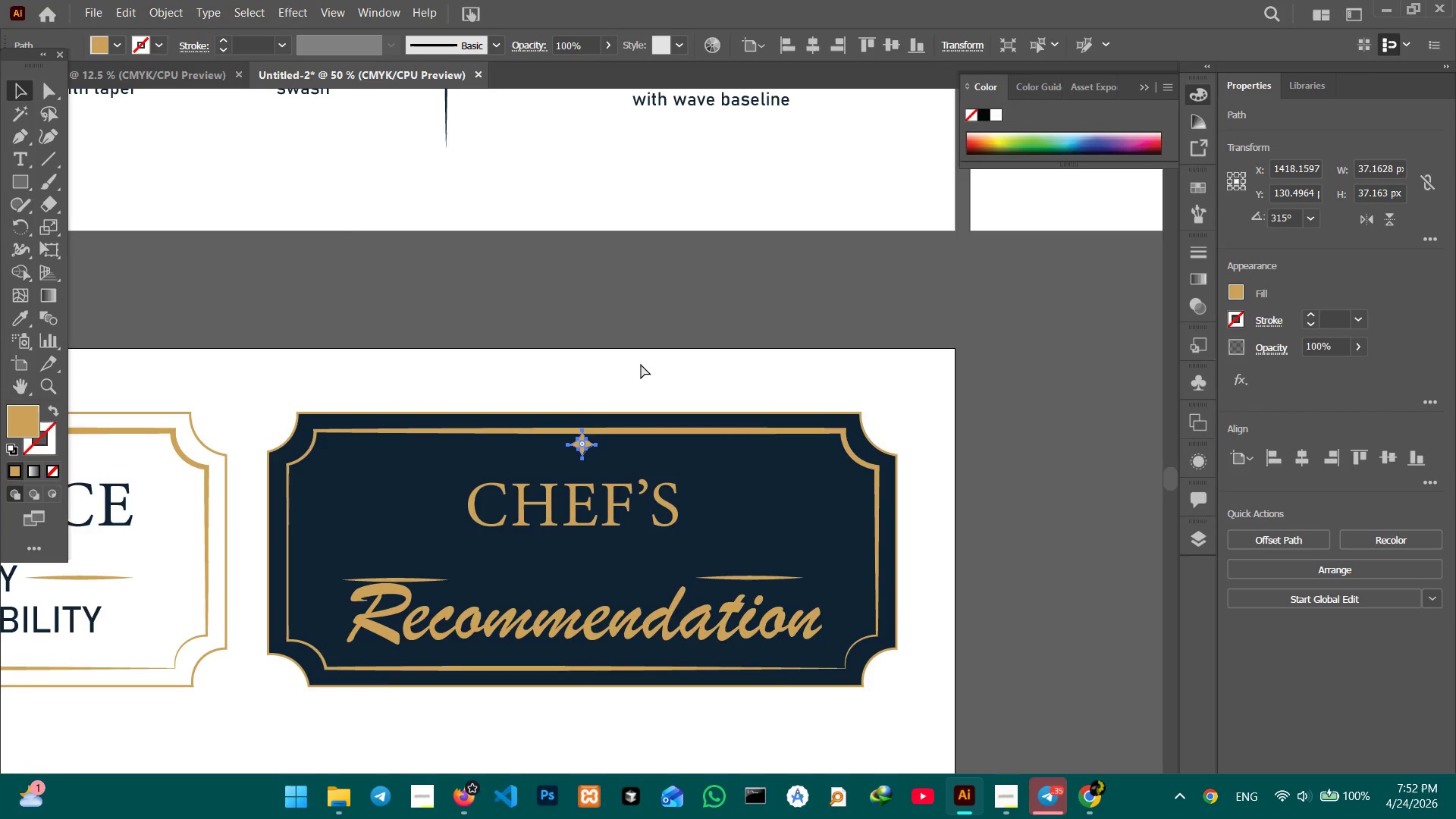 
key(Control+Equal)
 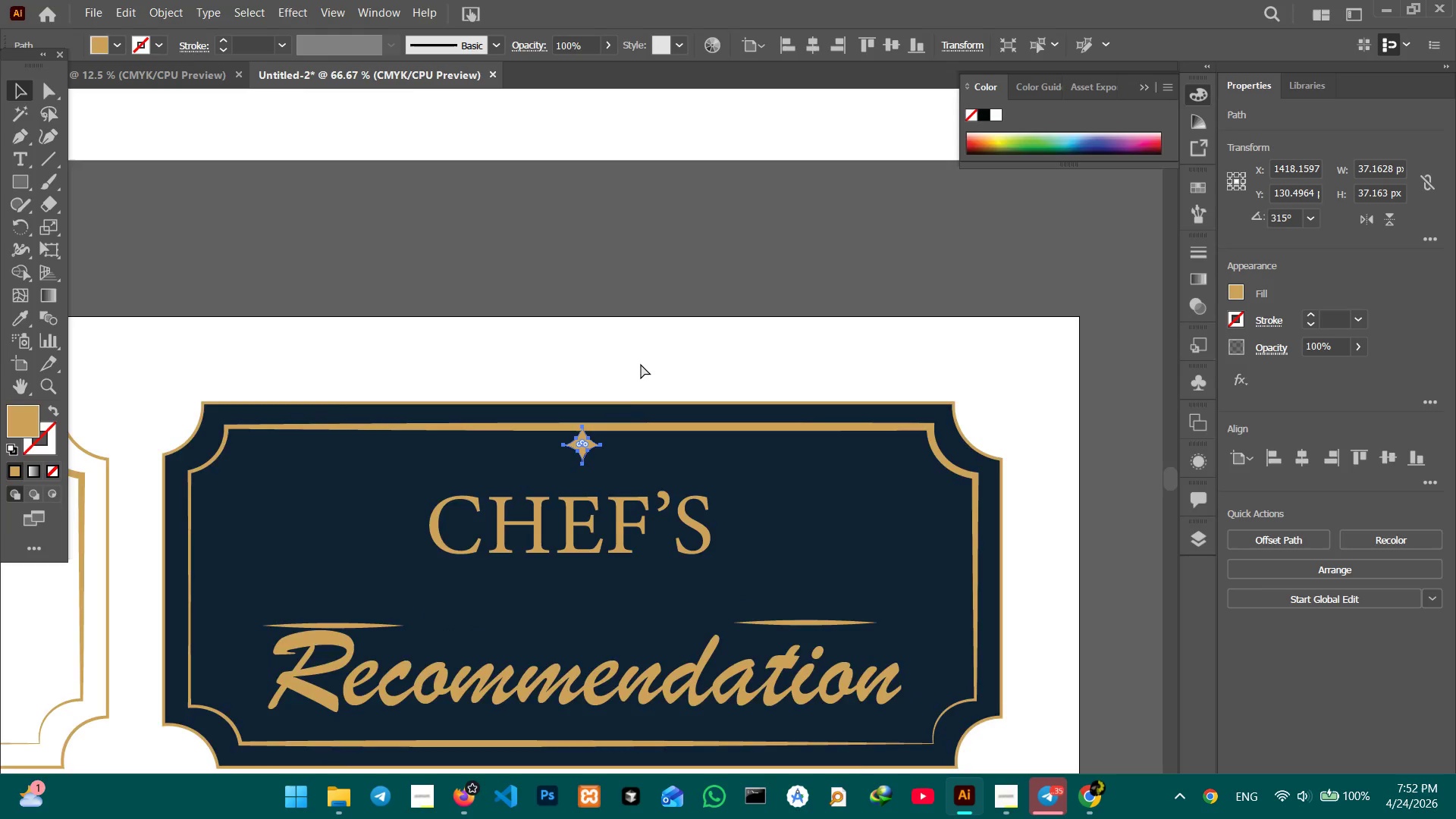 
key(Control+Equal)
 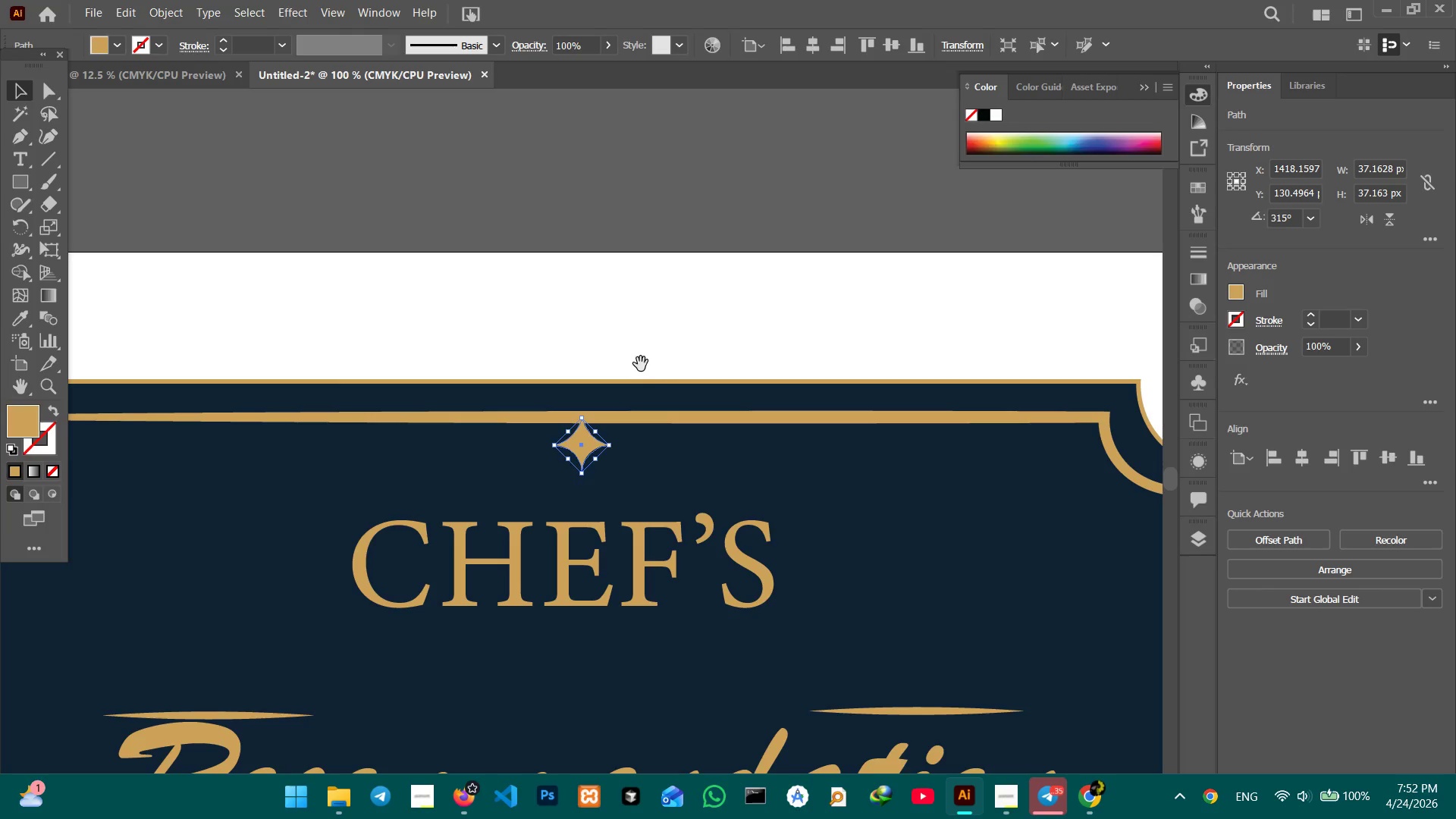 
hold_key(key=Space, duration=0.91)
 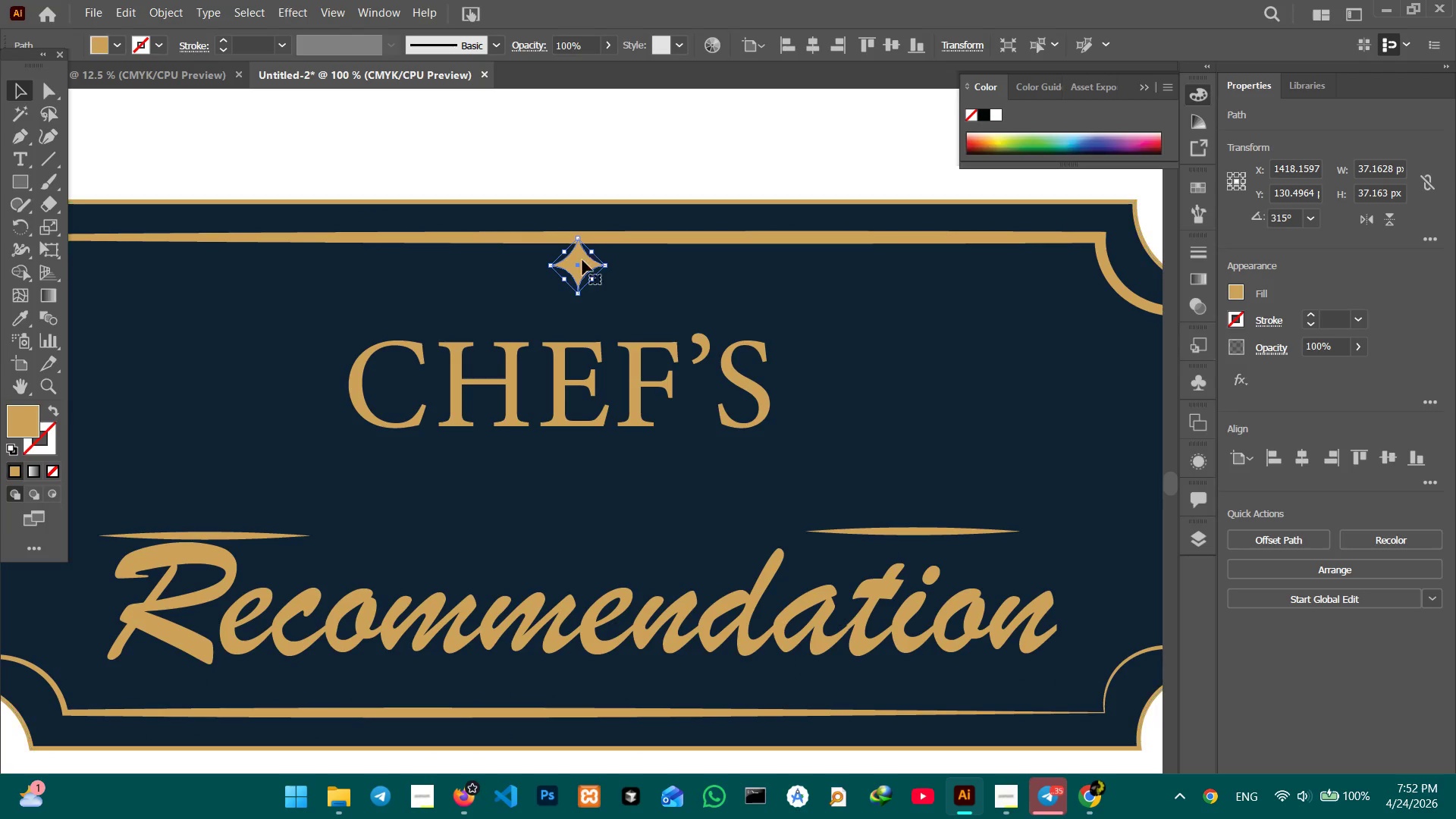 
left_click_drag(start_coordinate=[717, 485], to_coordinate=[714, 306])
 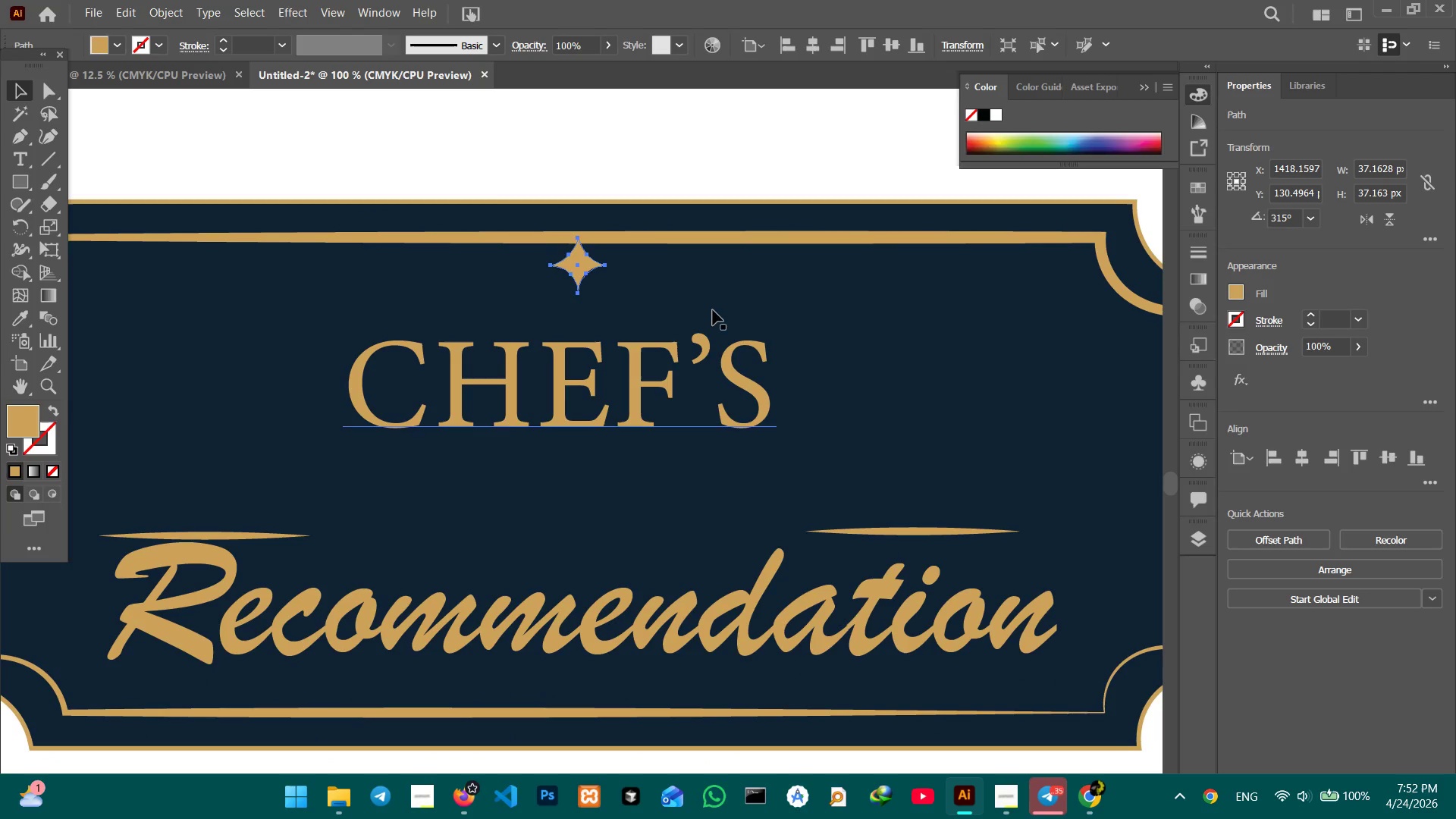 
hold_key(key=Space, duration=9.75)
 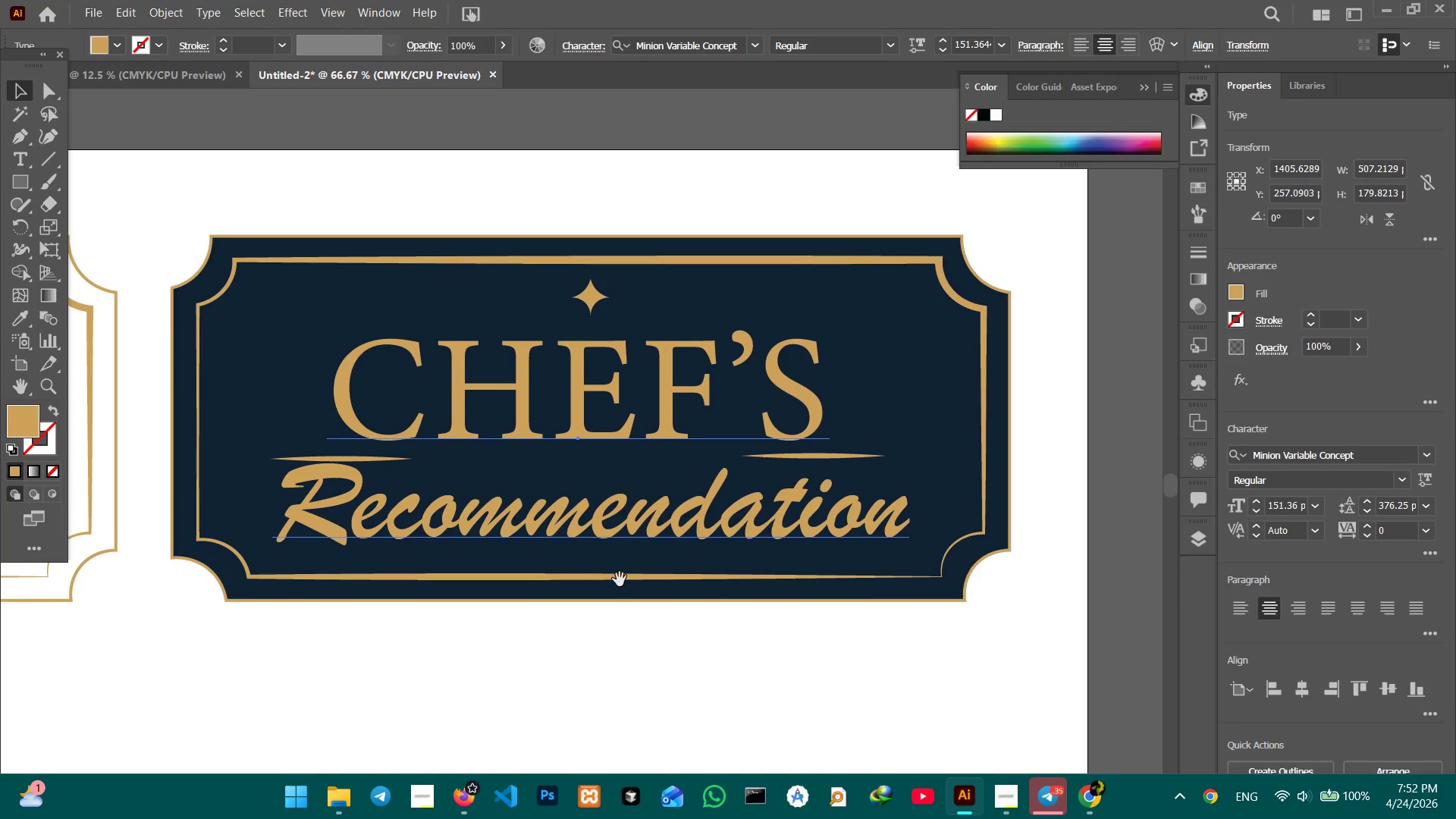 
left_click_drag(start_coordinate=[579, 262], to_coordinate=[578, 287])
 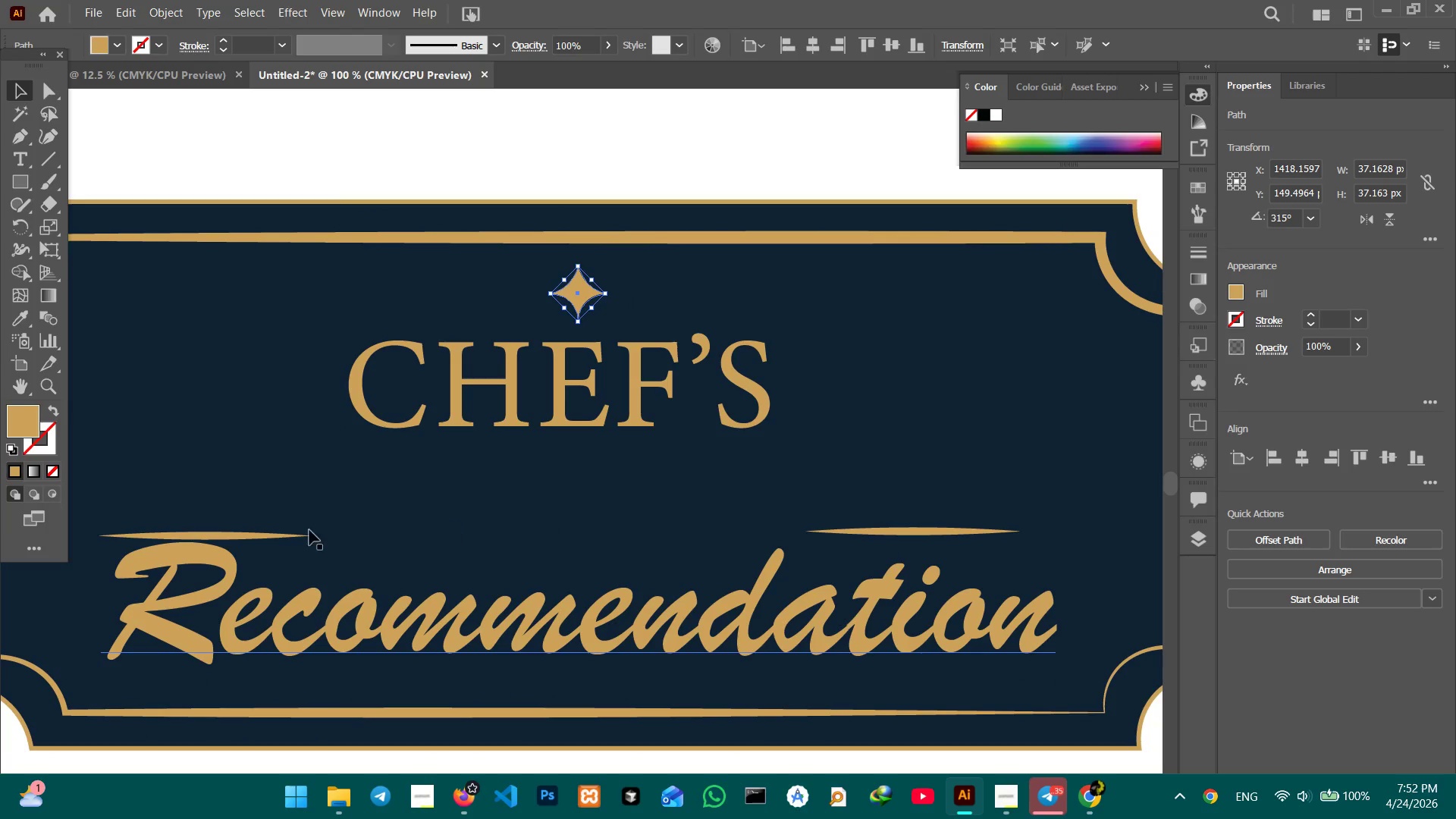 
left_click([271, 534])
 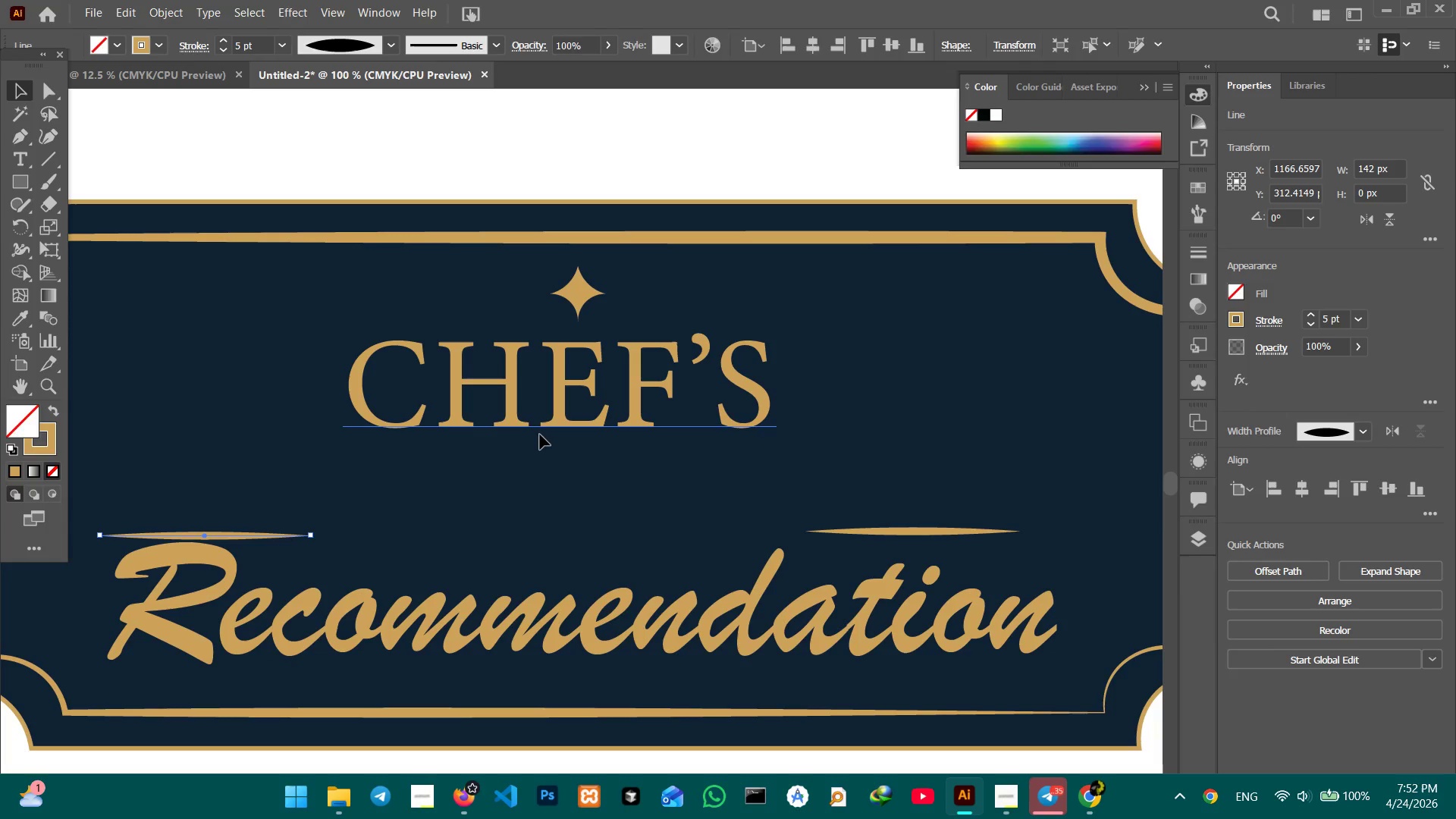 
hold_key(key=ShiftLeft, duration=2.12)
left_click_drag(start_coordinate=[560, 476], to_coordinate=[567, 586])
 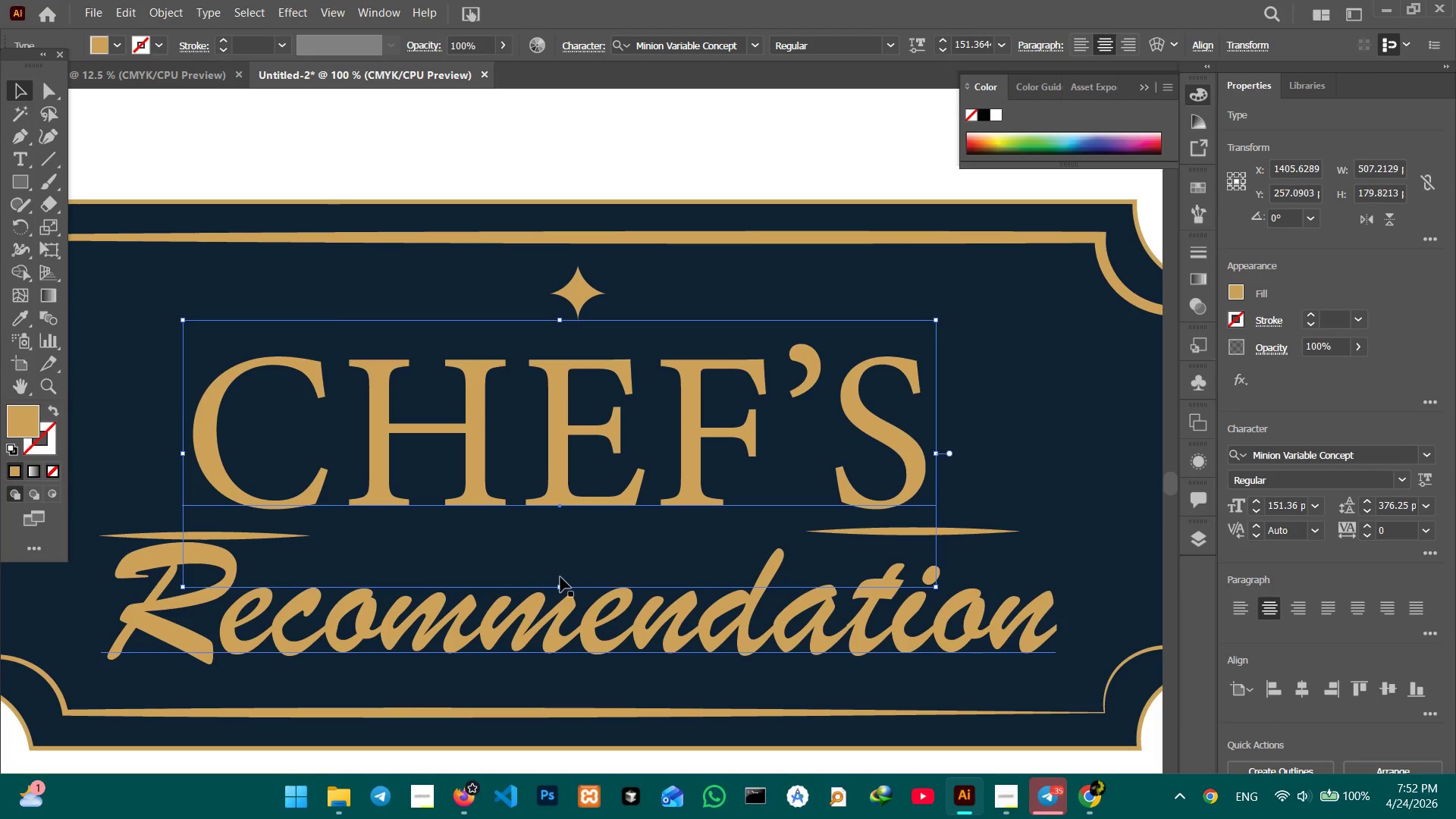 
key(Control+Minus)
 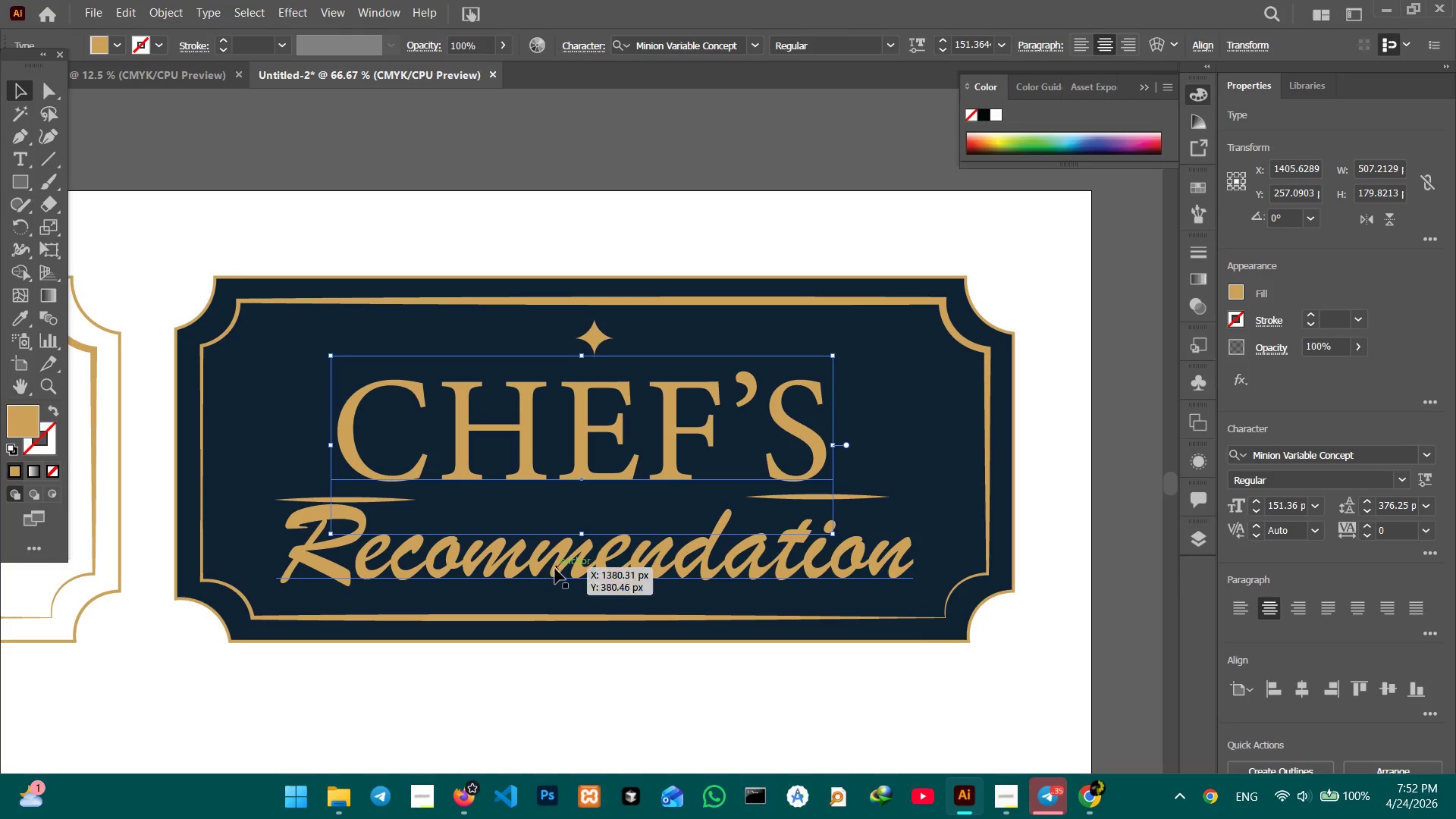 
hold_key(key=Space, duration=0.59)
 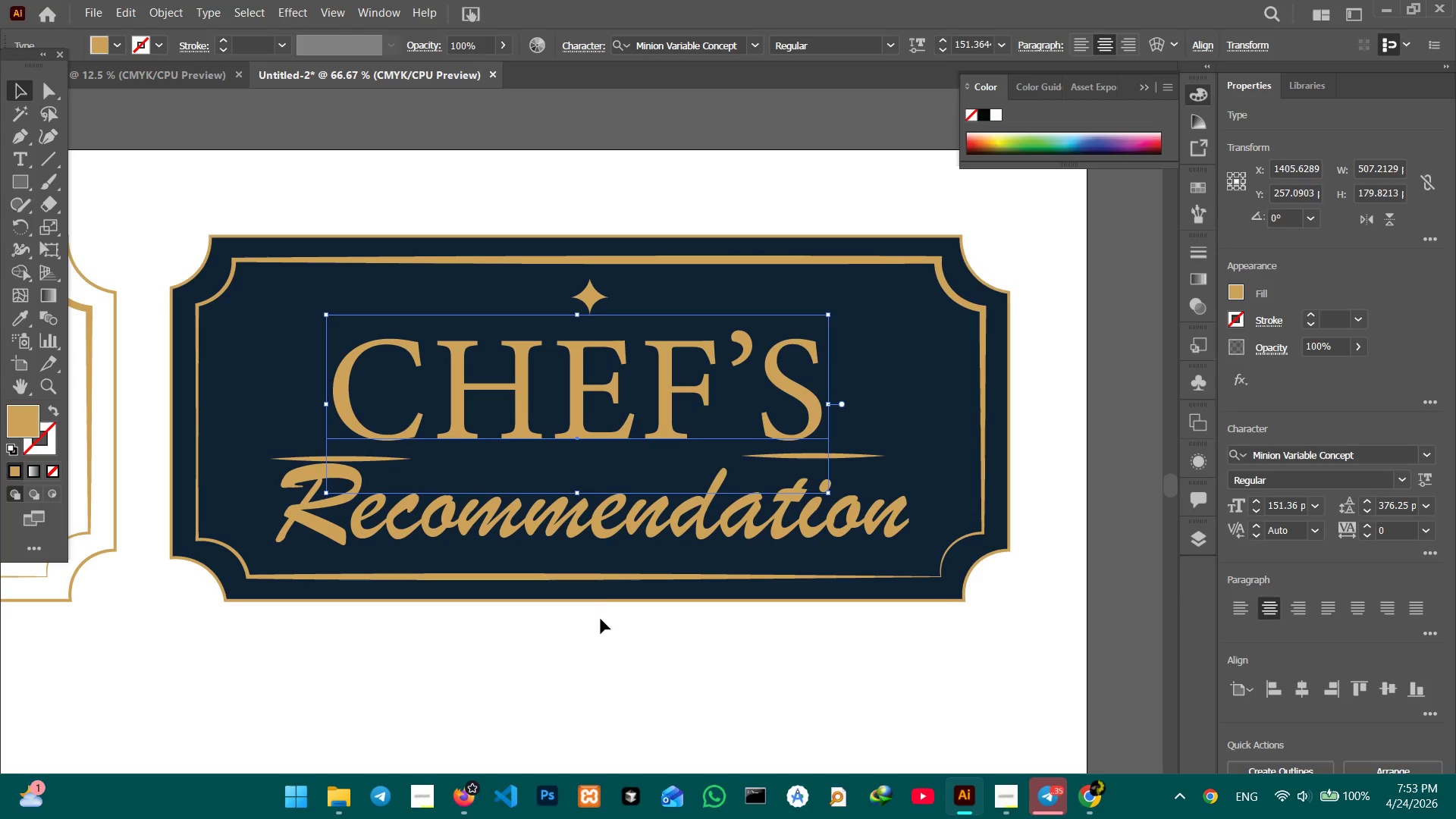 
left_click_drag(start_coordinate=[624, 620], to_coordinate=[620, 579])
 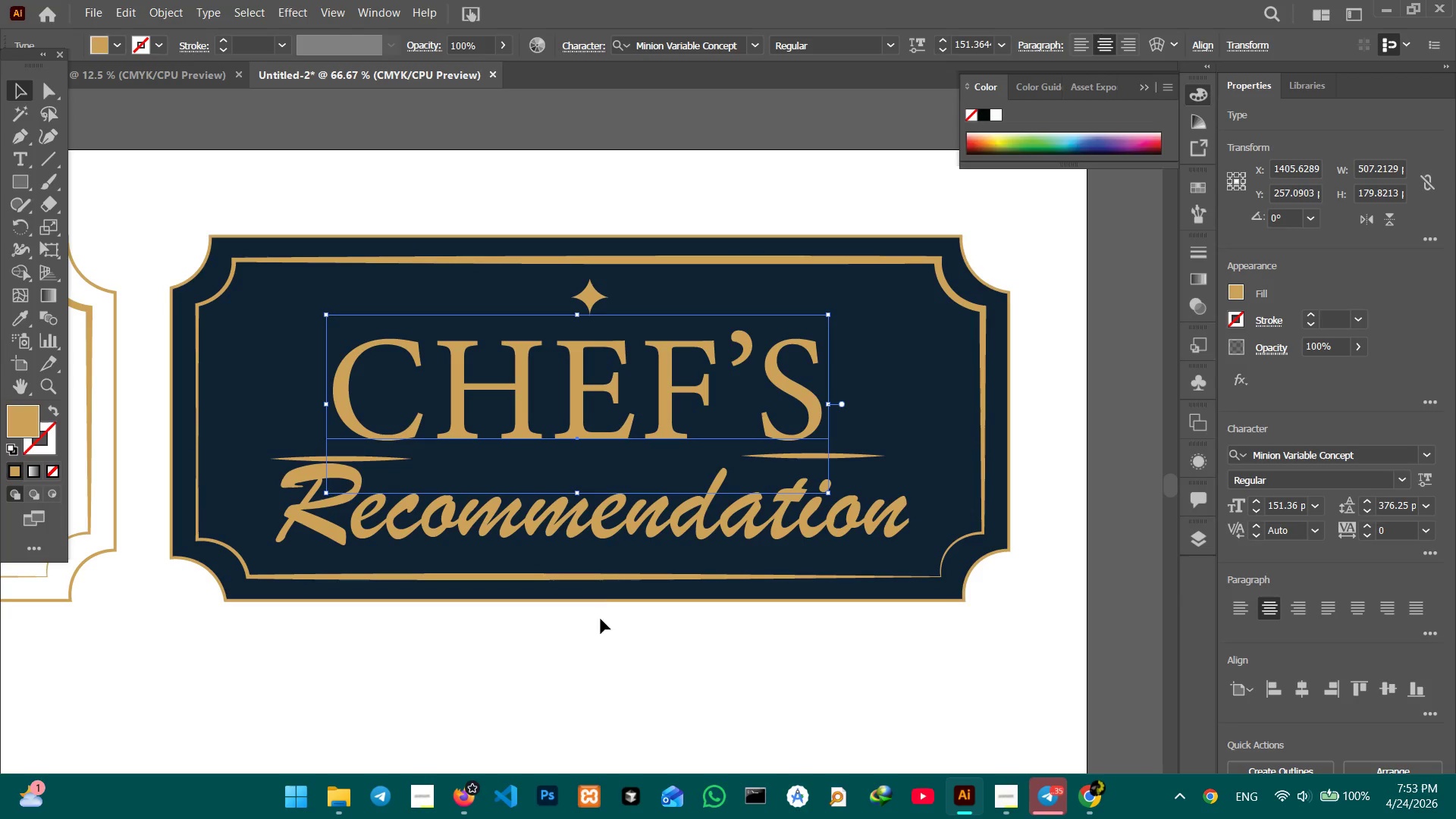 
hold_key(key=Space, duration=0.56)
 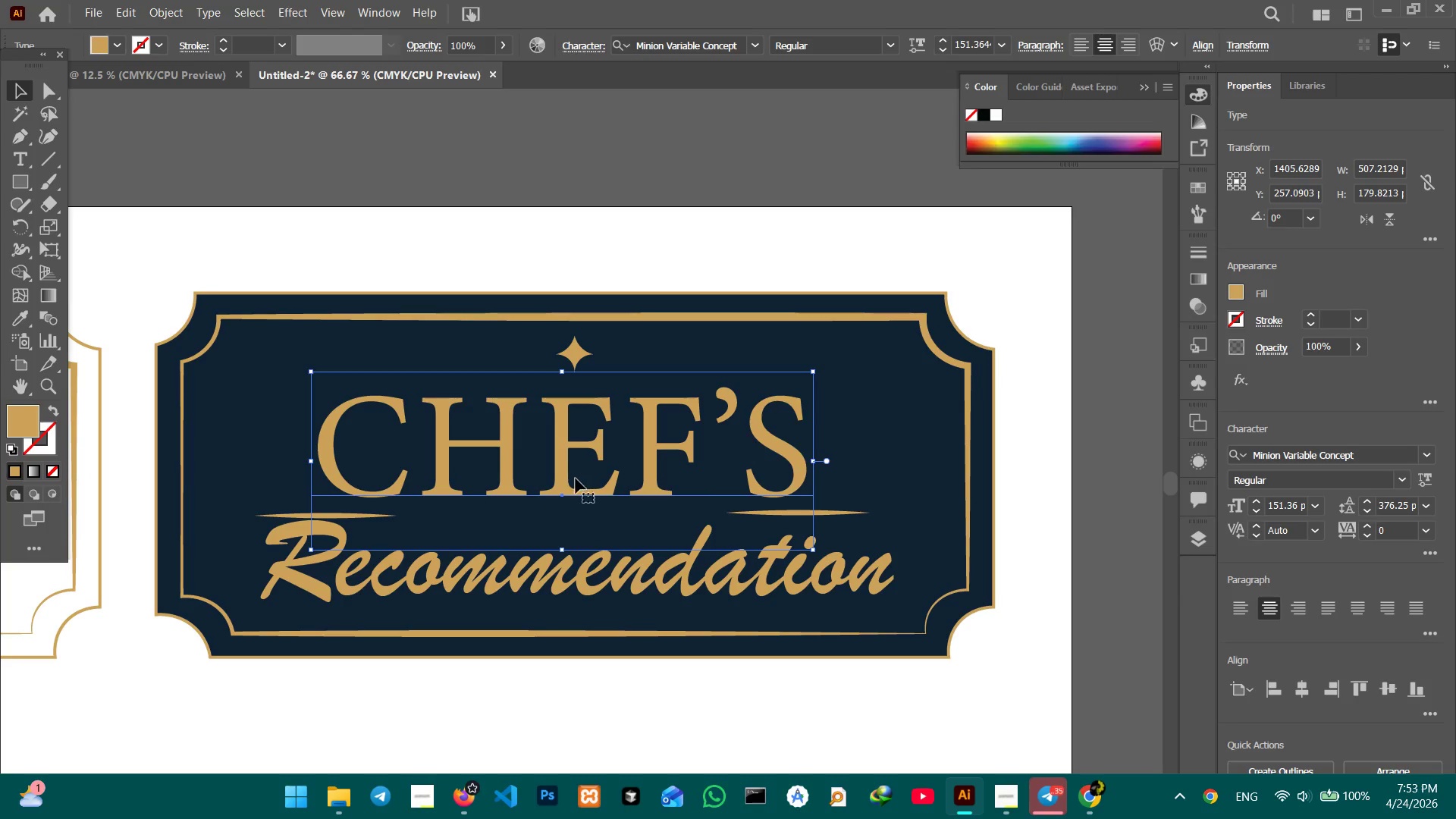 
left_click_drag(start_coordinate=[610, 579], to_coordinate=[594, 635])
 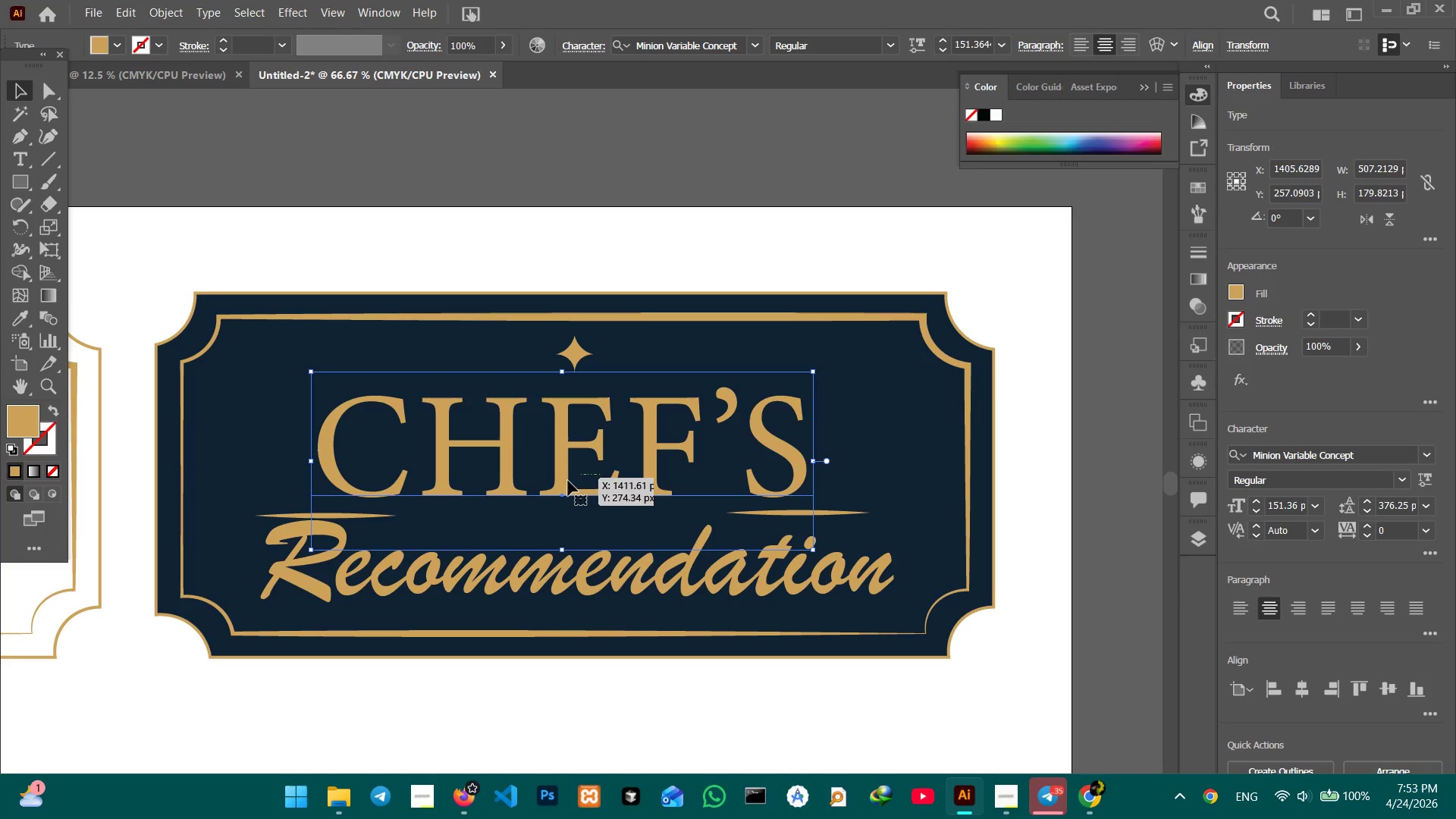 
left_click_drag(start_coordinate=[567, 482], to_coordinate=[568, 466])
 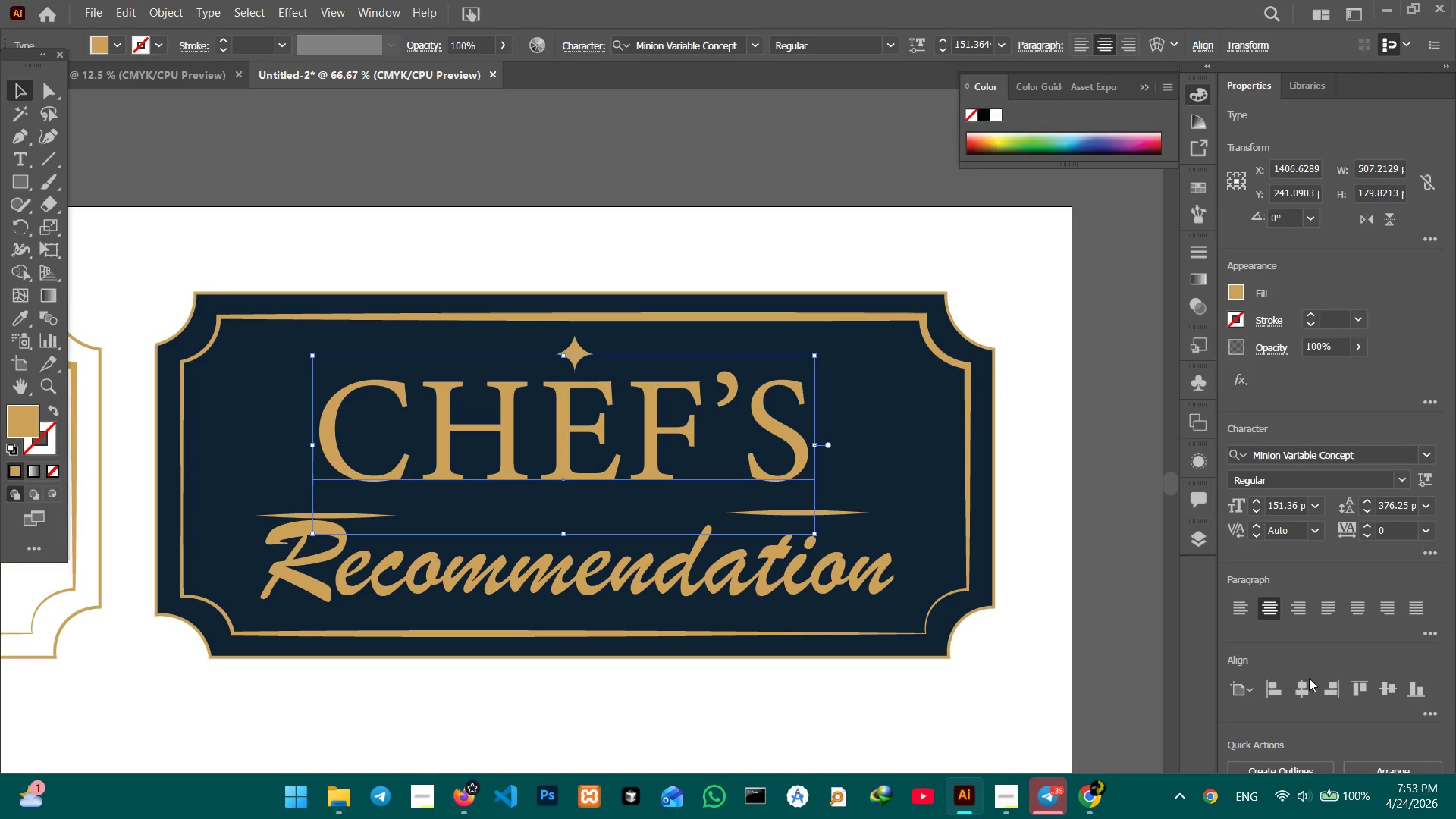 
left_click([1308, 682])
 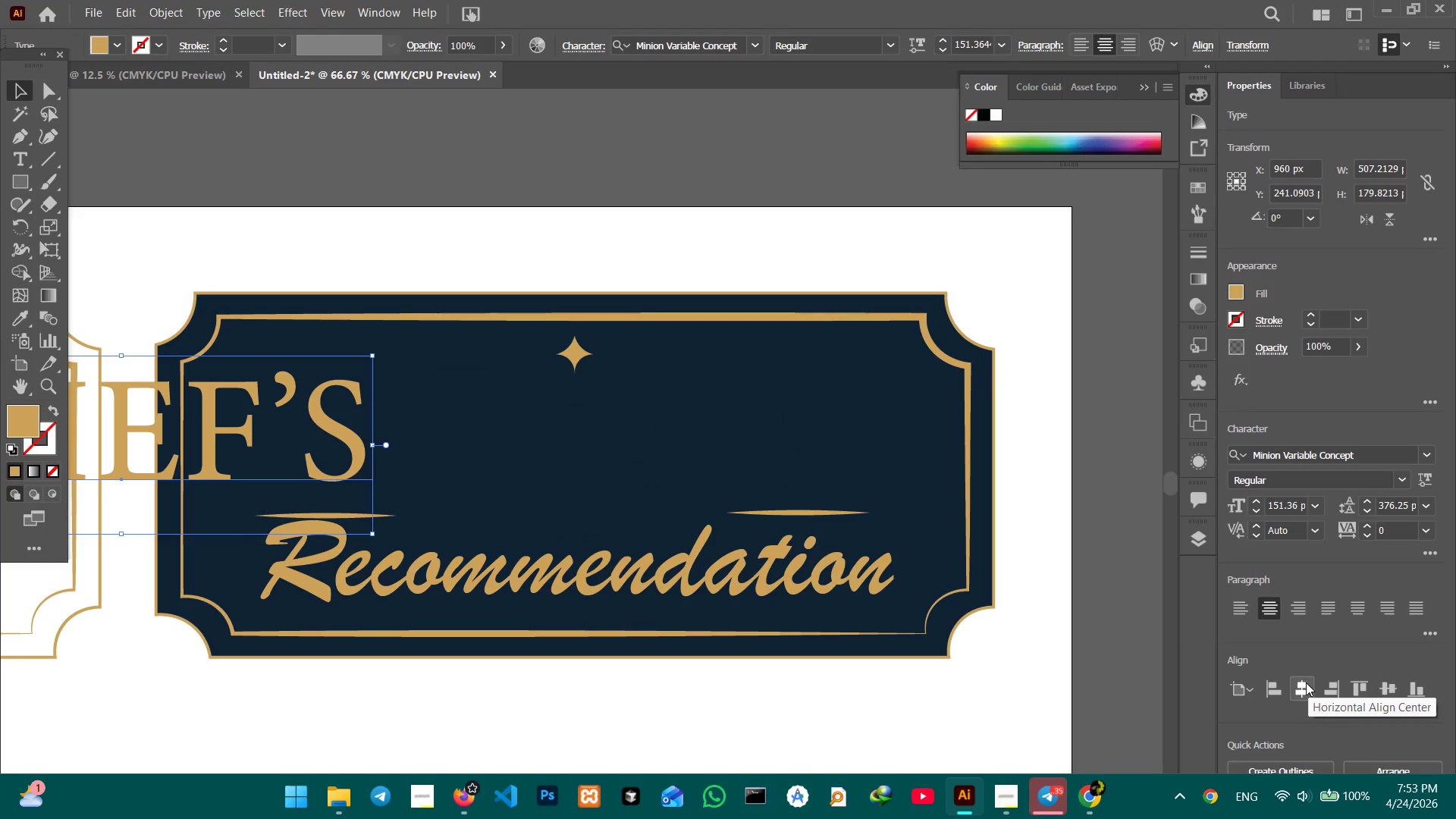 
key(Control+Z)
 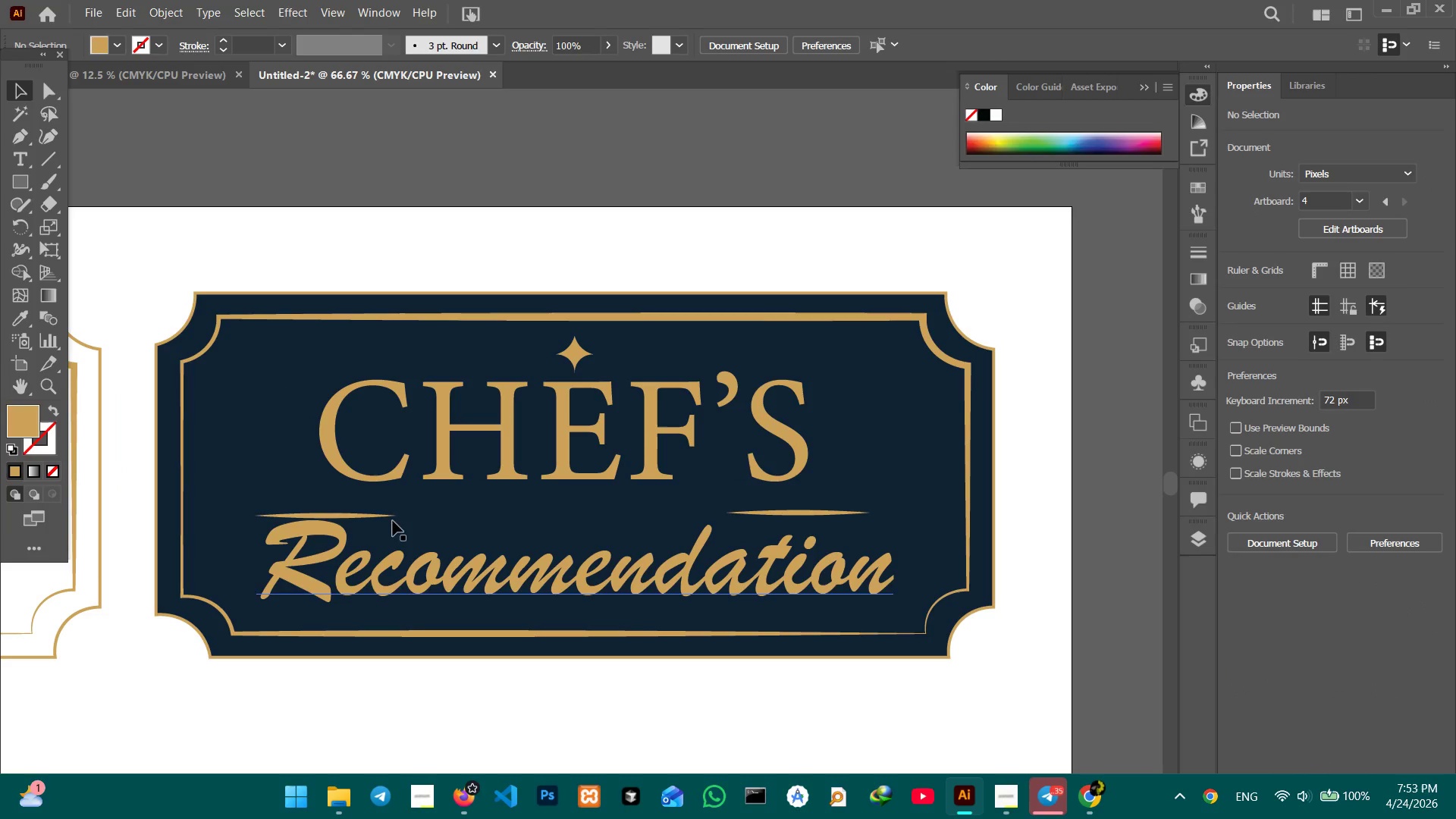 
left_click([368, 515])
 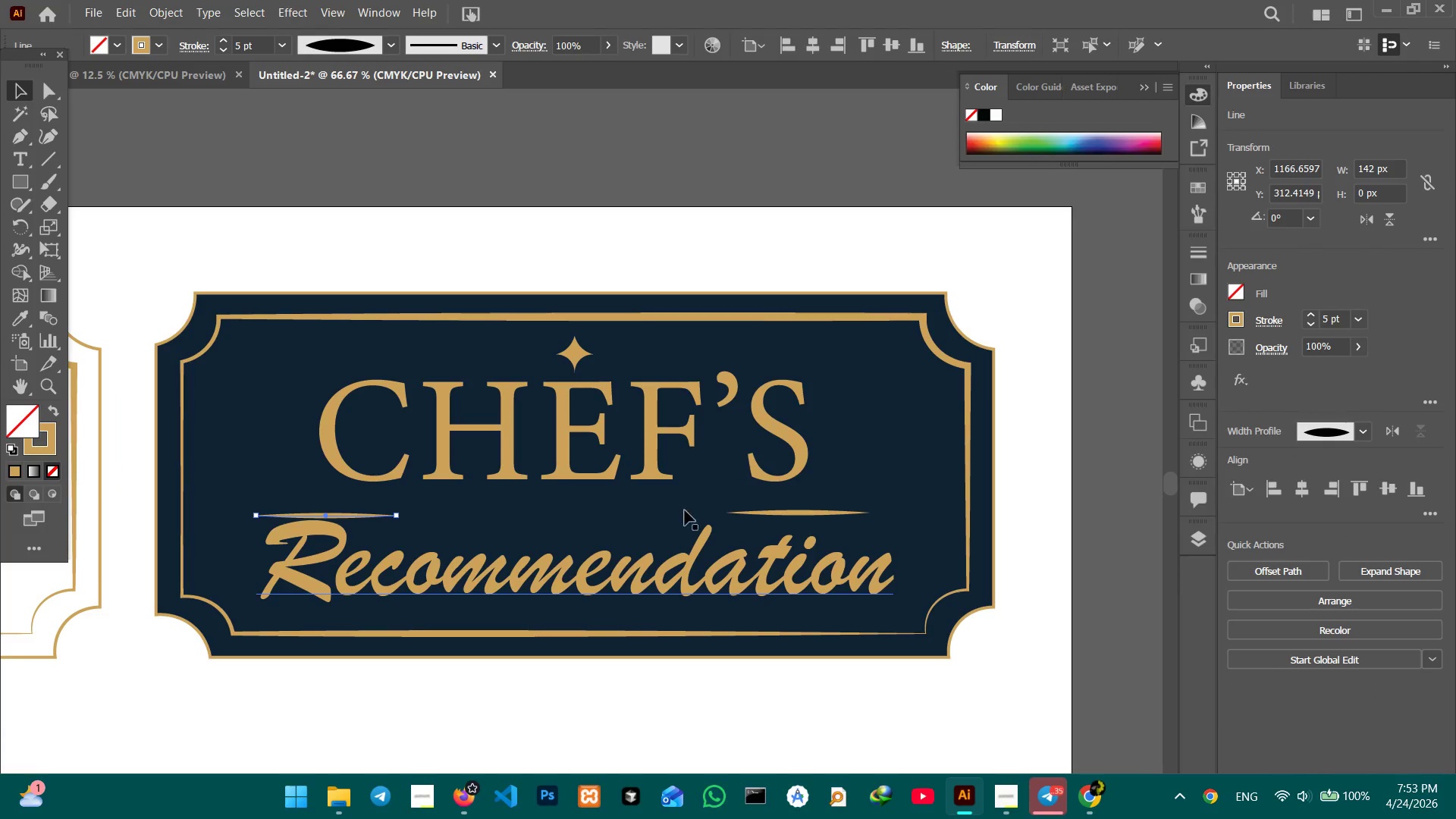 
hold_key(key=ShiftLeft, duration=0.77)
left_click([794, 514])
 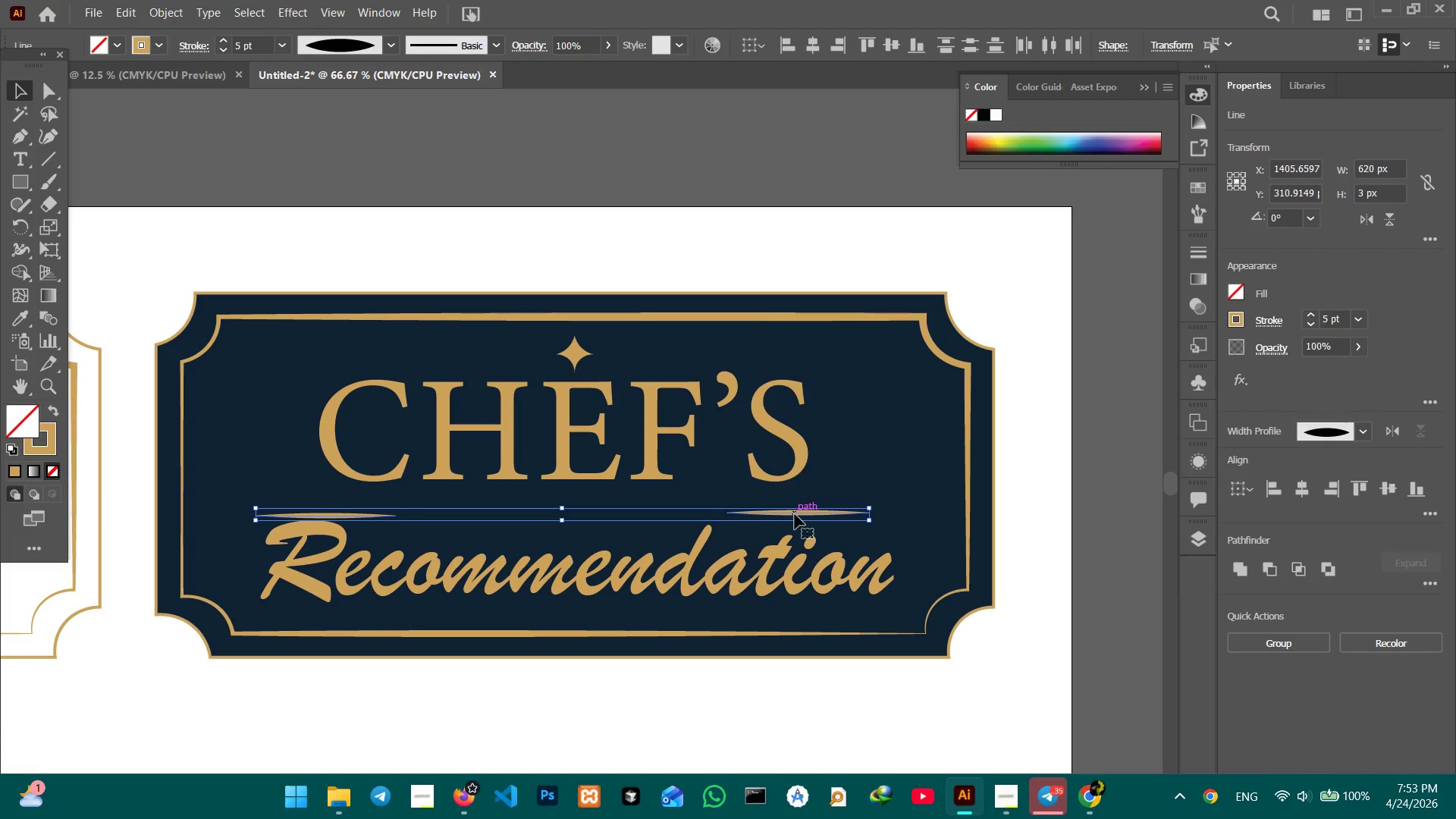 
left_click_drag(start_coordinate=[799, 514], to_coordinate=[808, 432])
 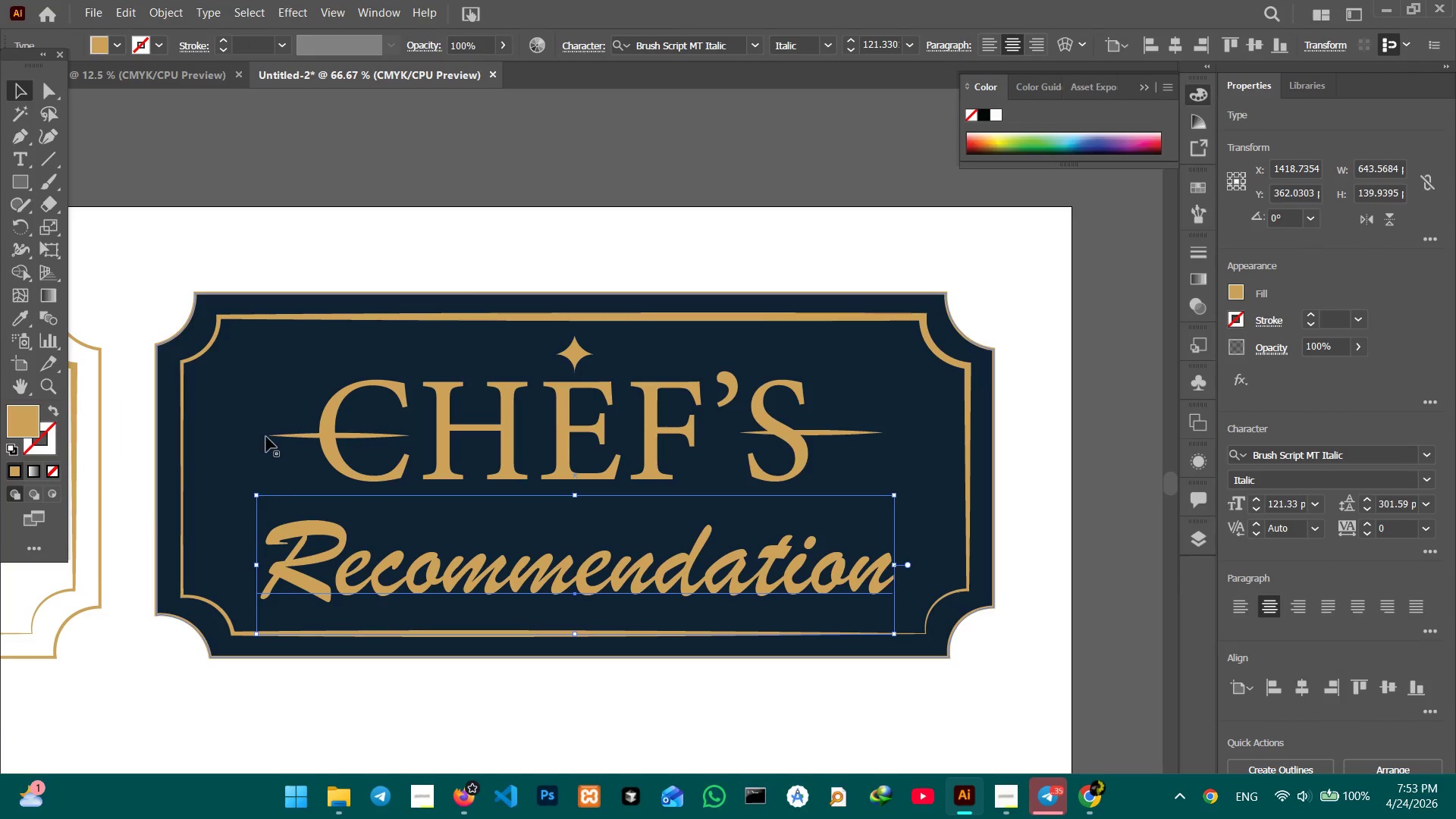 
left_click([296, 437])